 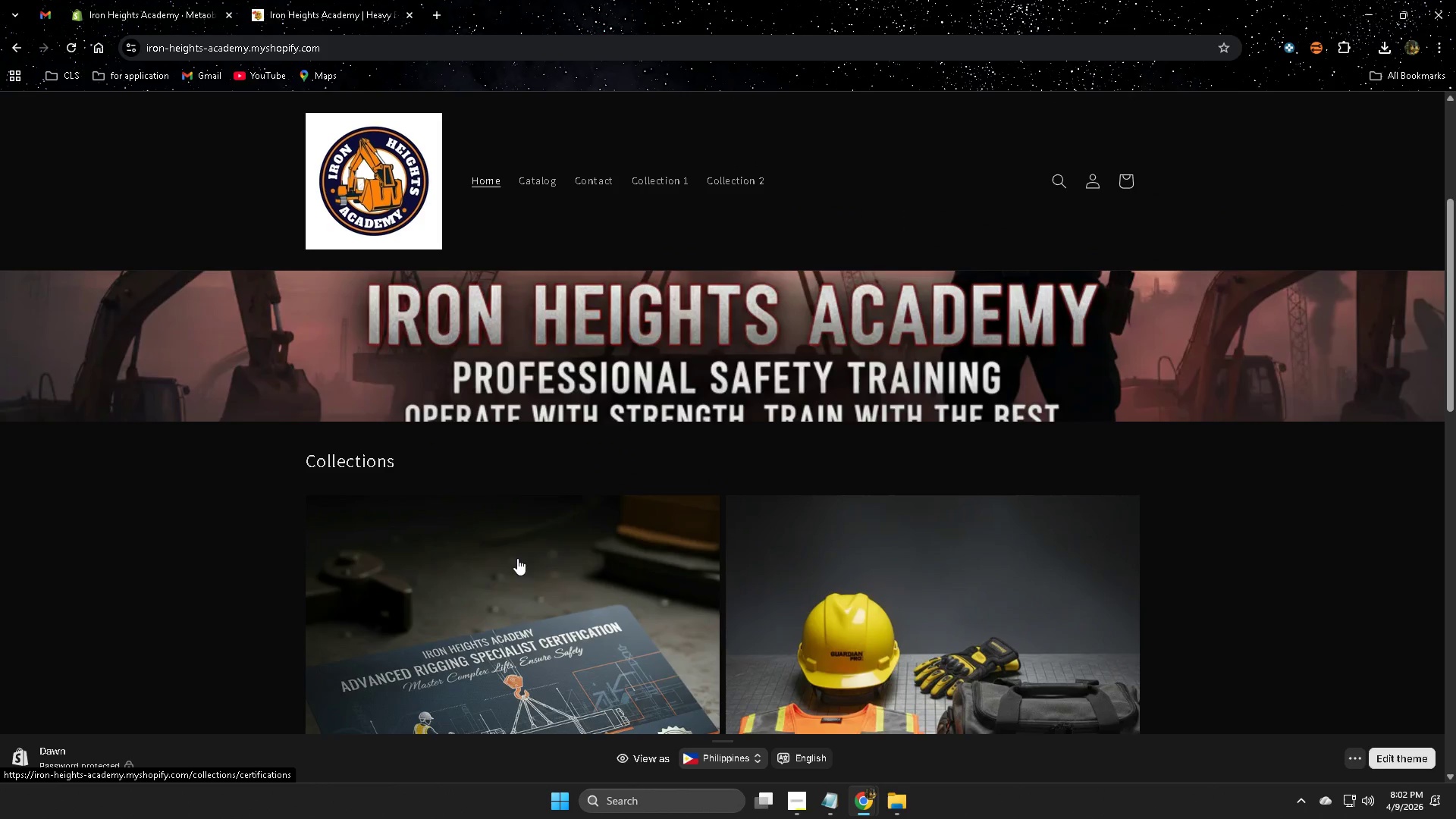 
scroll: coordinate [650, 552], scroll_direction: up, amount: 3.0
 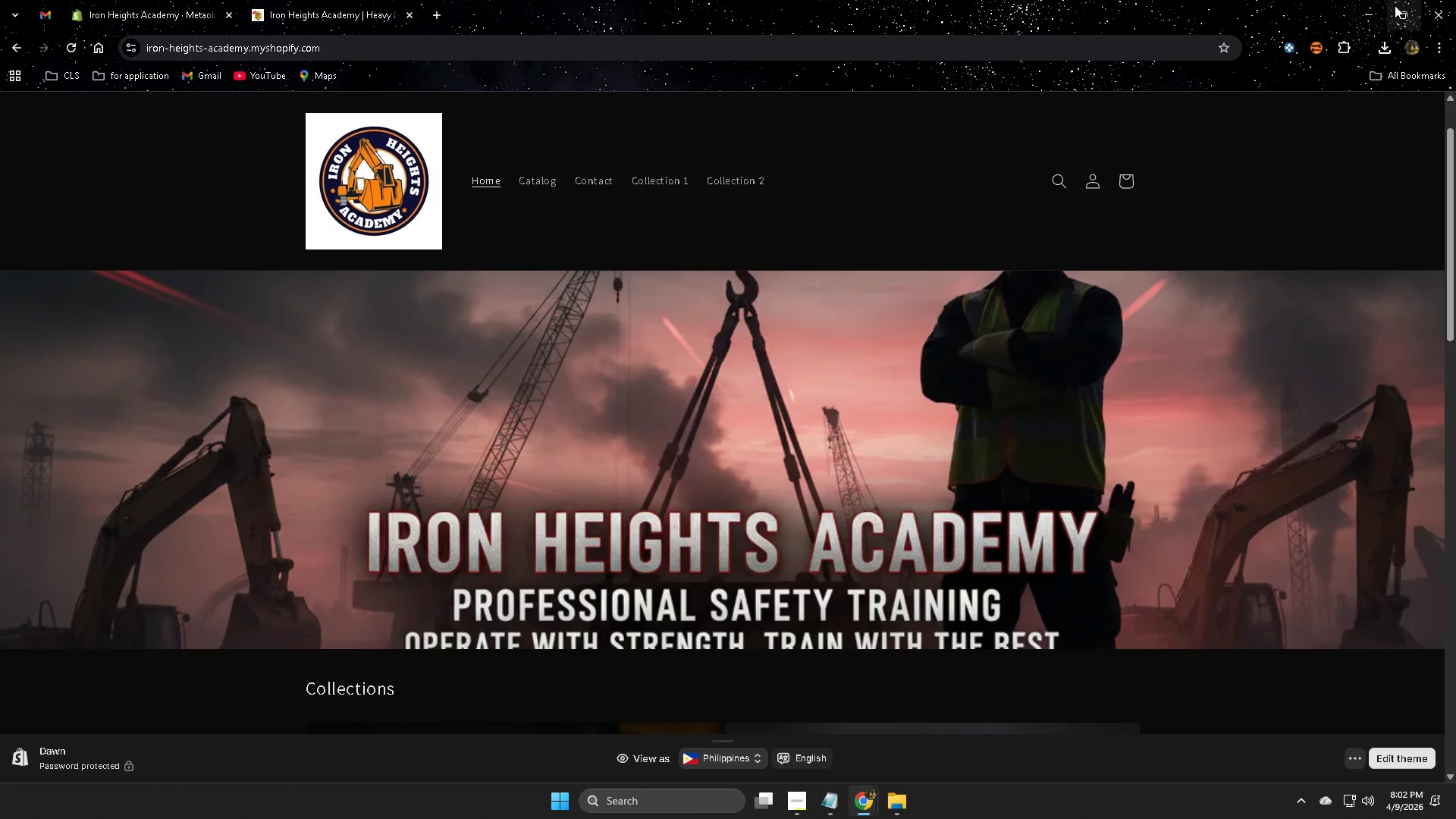 
left_click([1400, 10])
 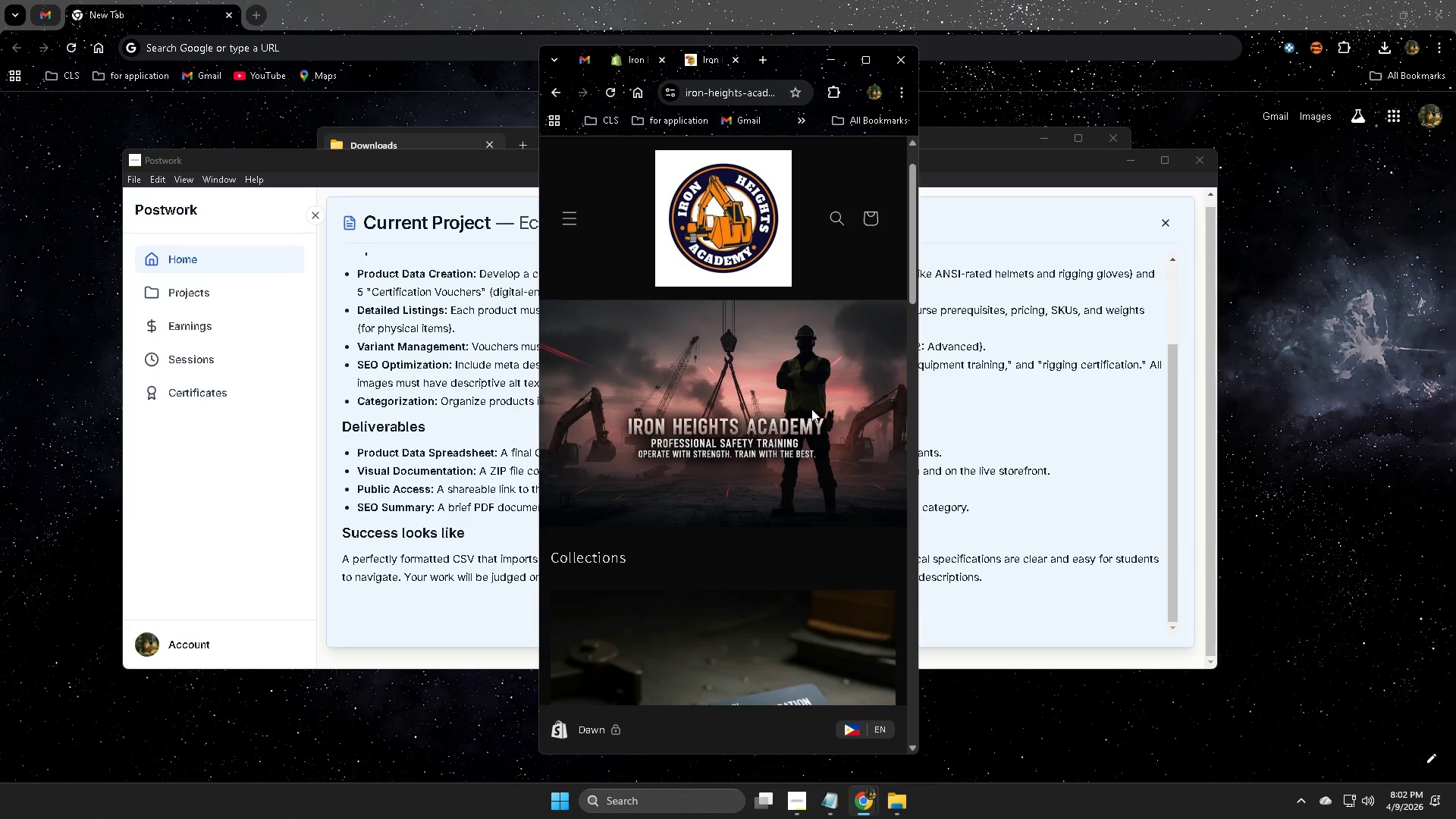 
scroll: coordinate [845, 422], scroll_direction: down, amount: 5.0
 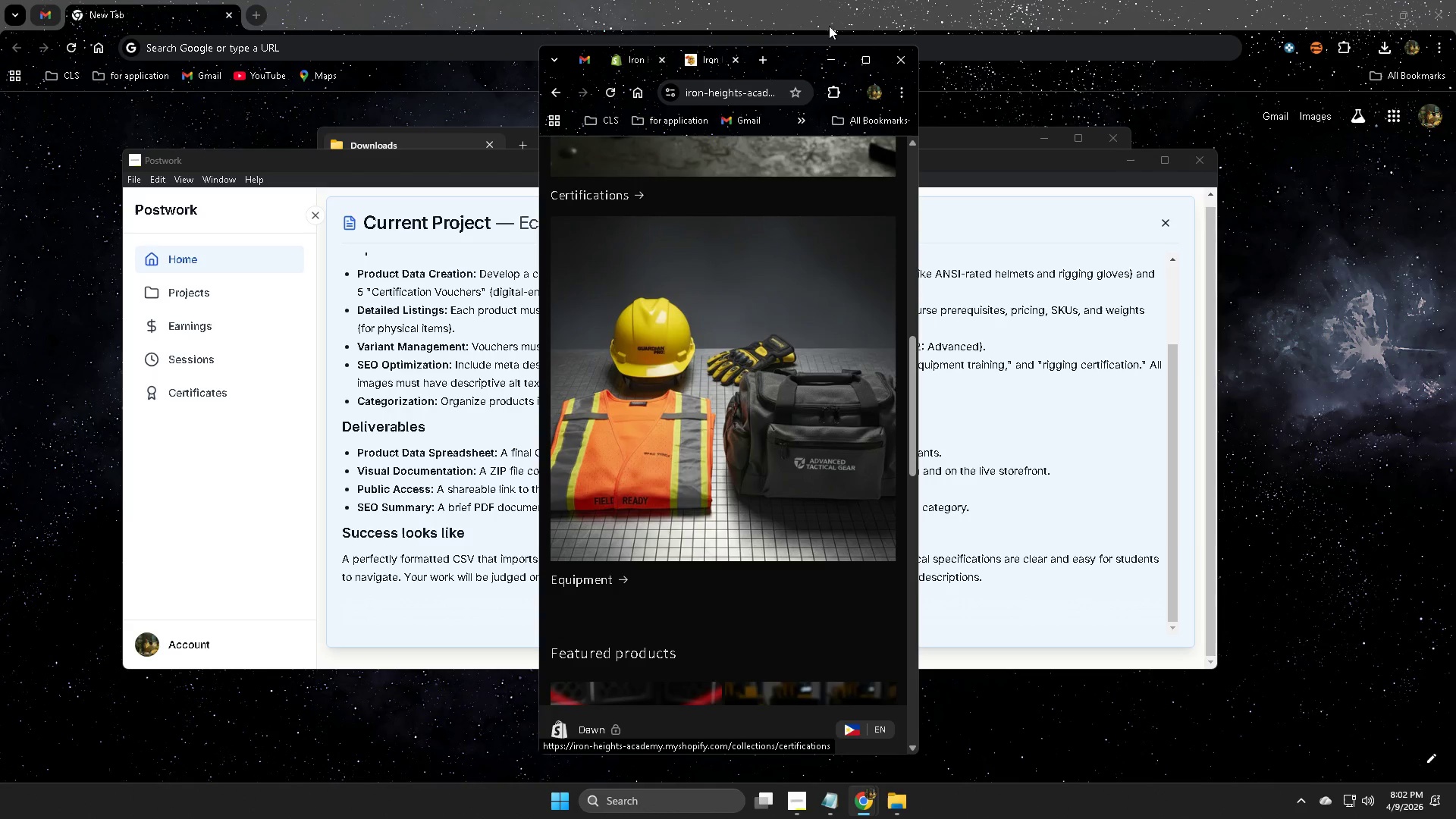 
left_click([560, 0])
 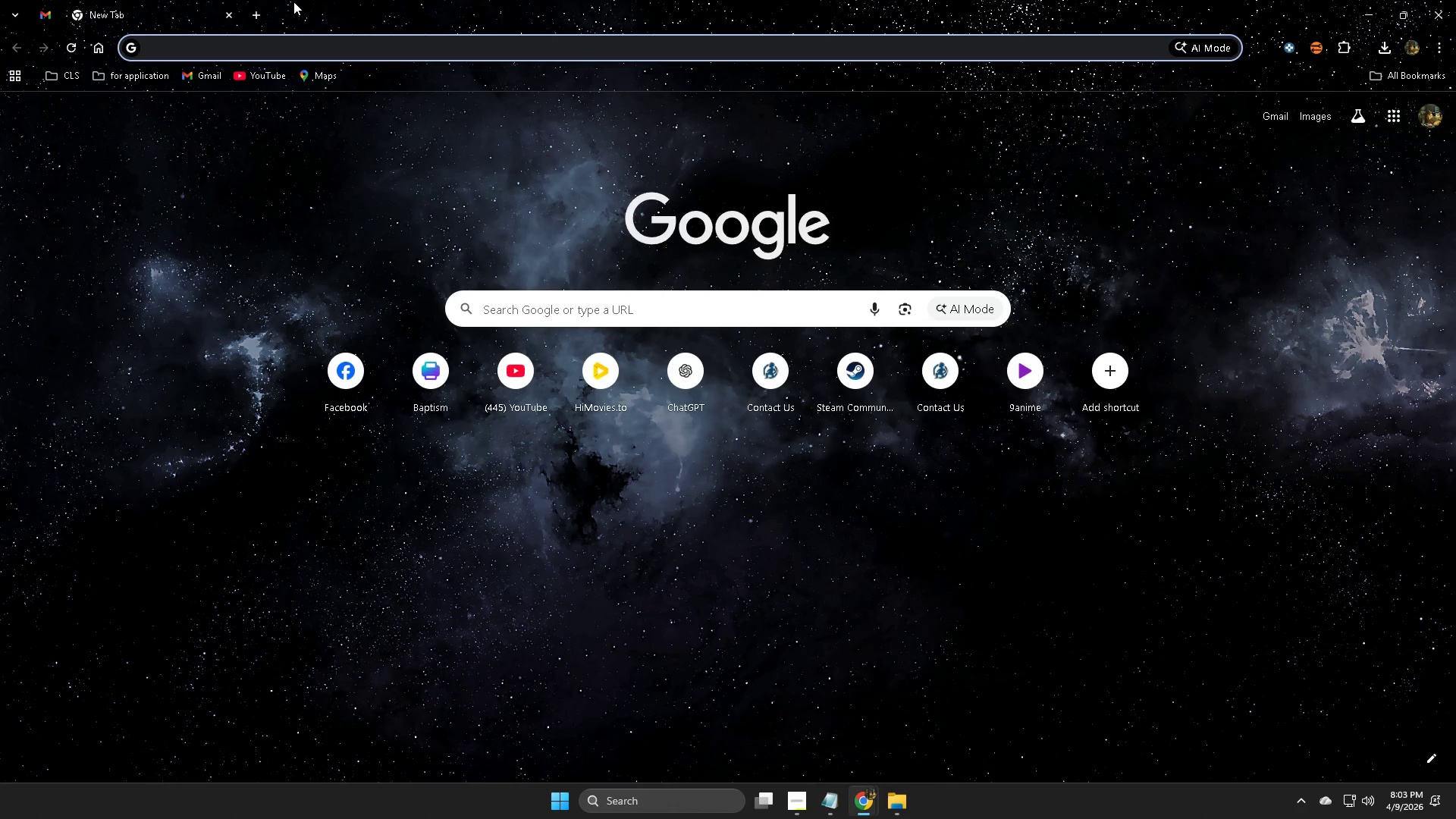 
key(Control+Shift+T)
 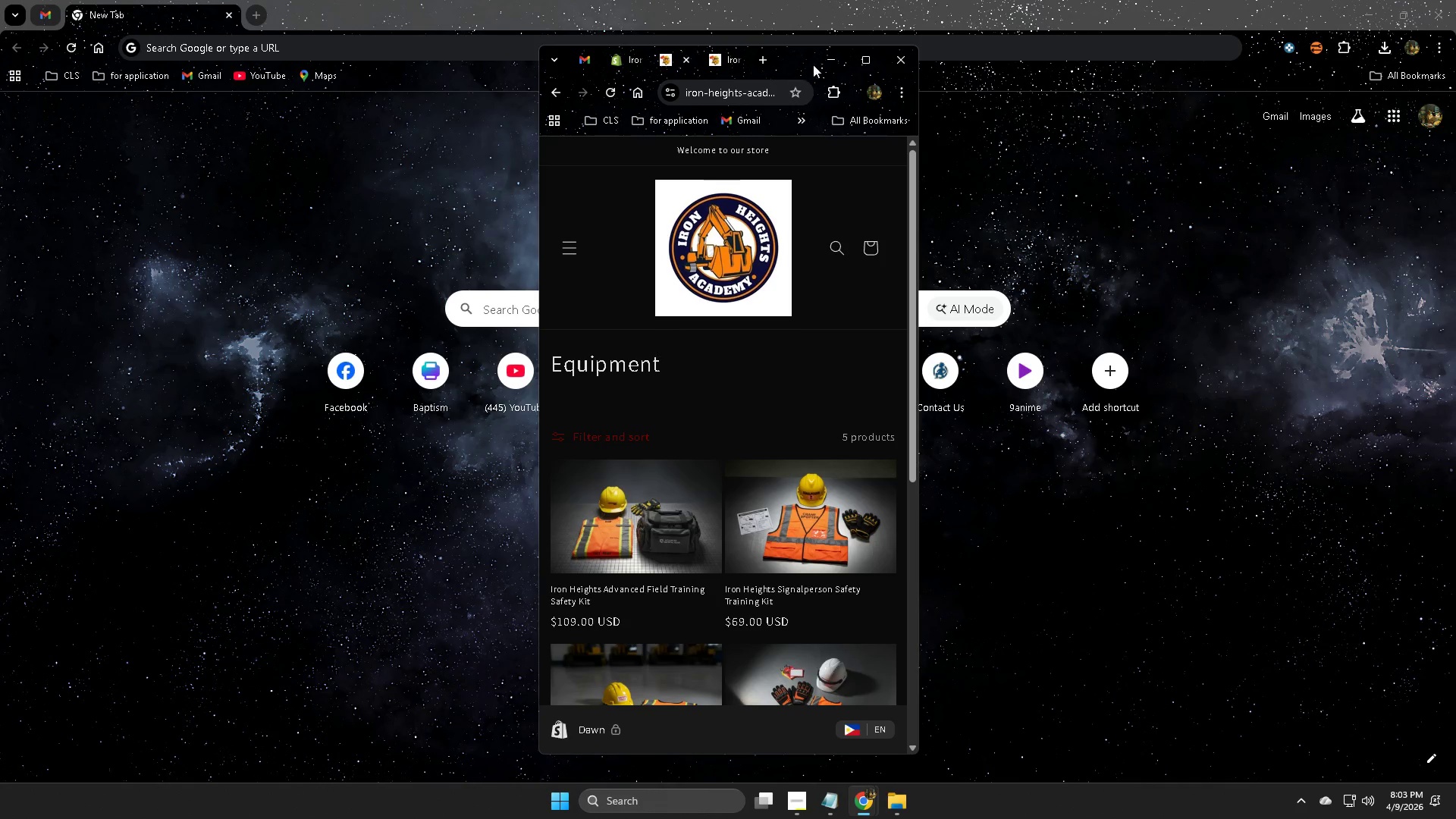 
left_click([861, 59])
 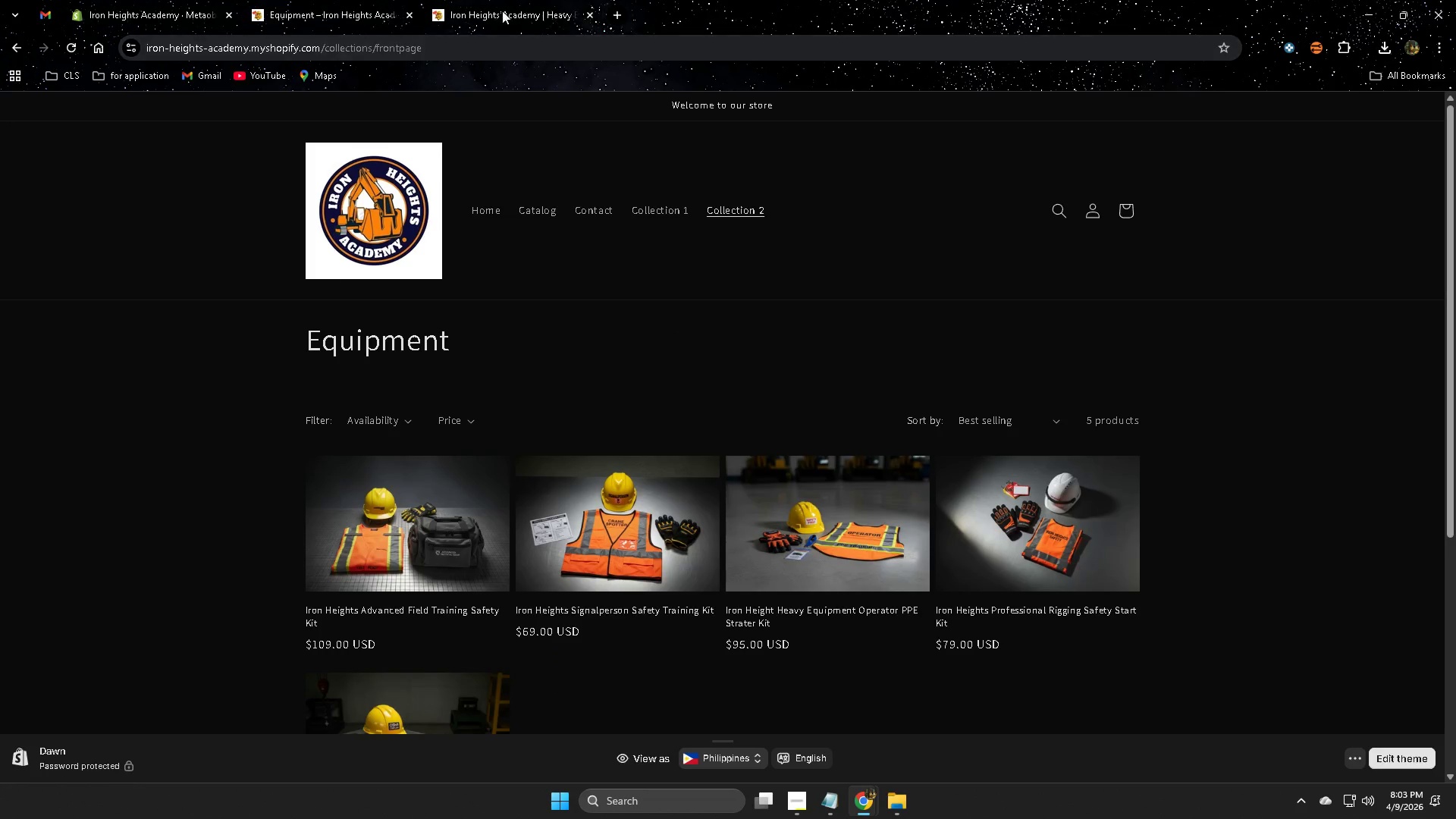 
left_click([504, 10])
 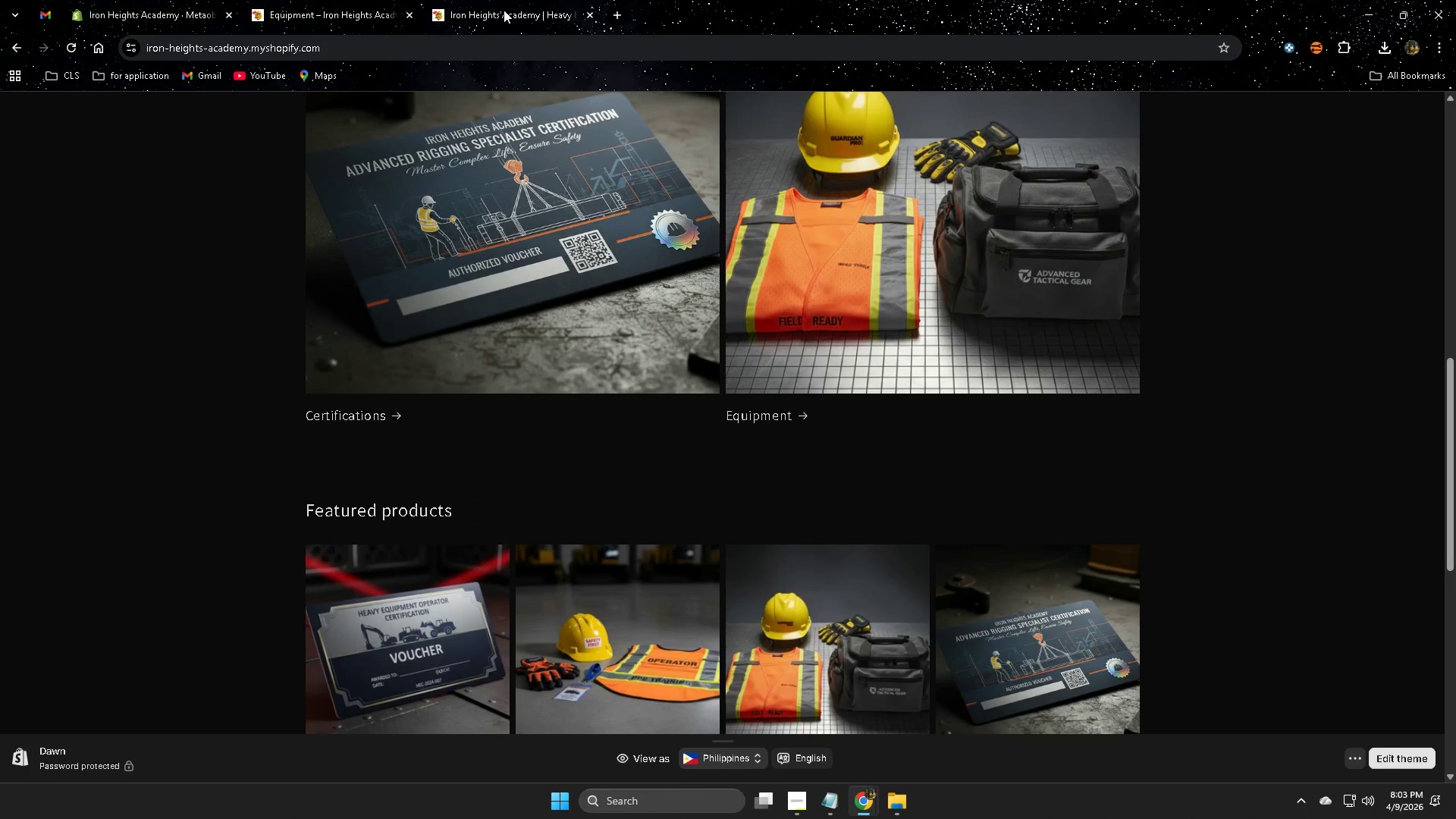 
key(Control+W)
 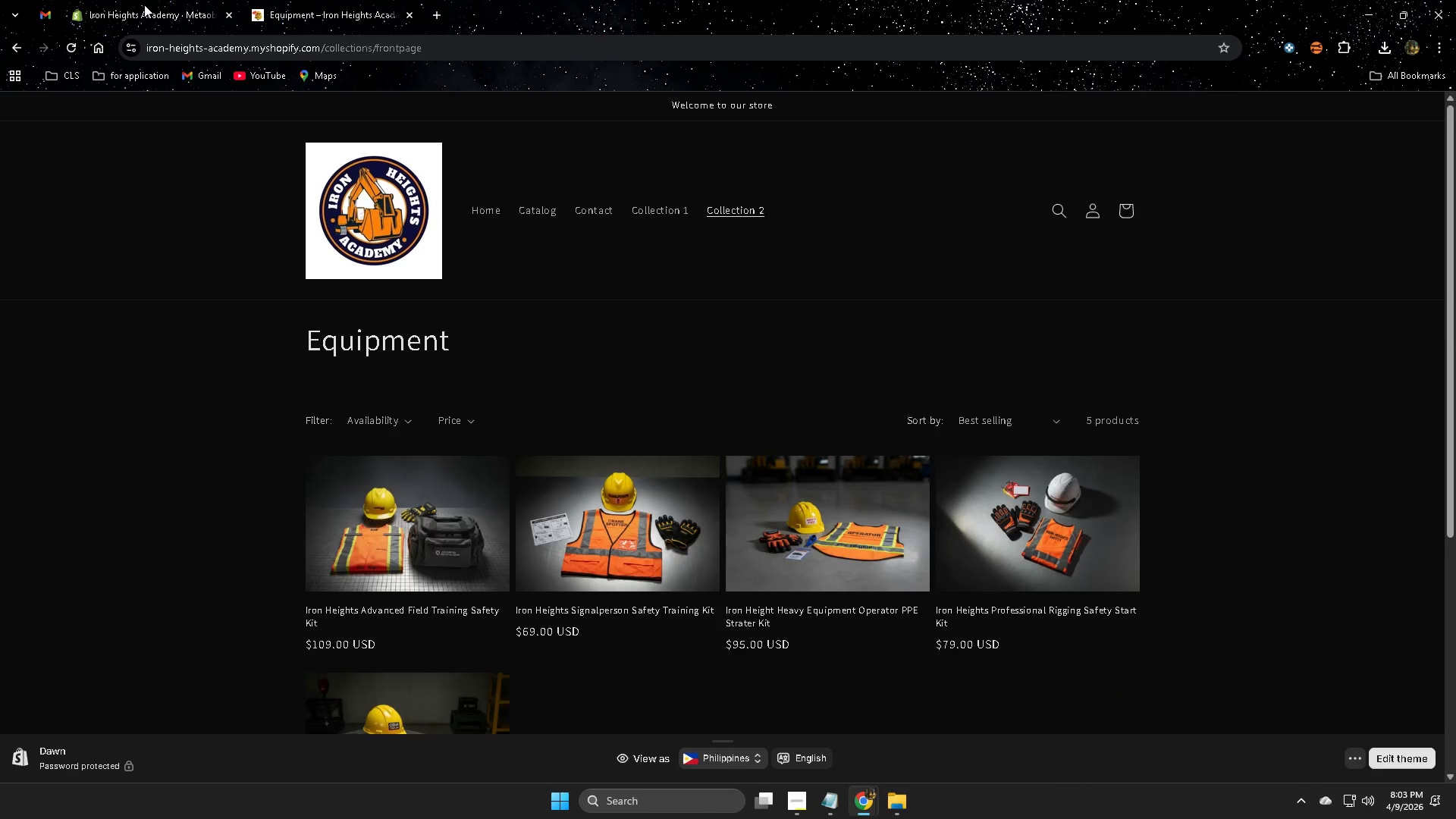 
left_click([144, 5])
 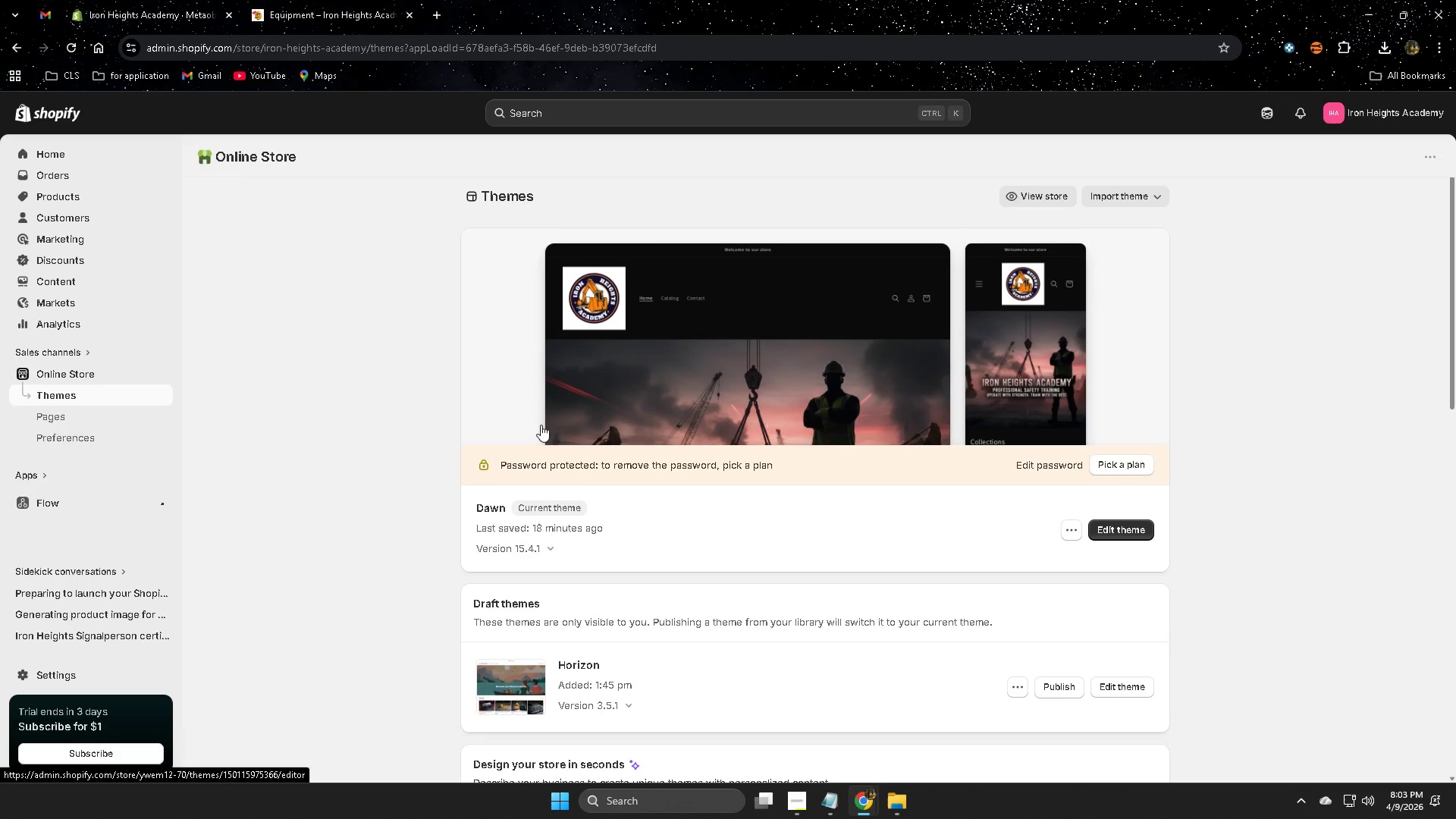 
left_click([1115, 532])
 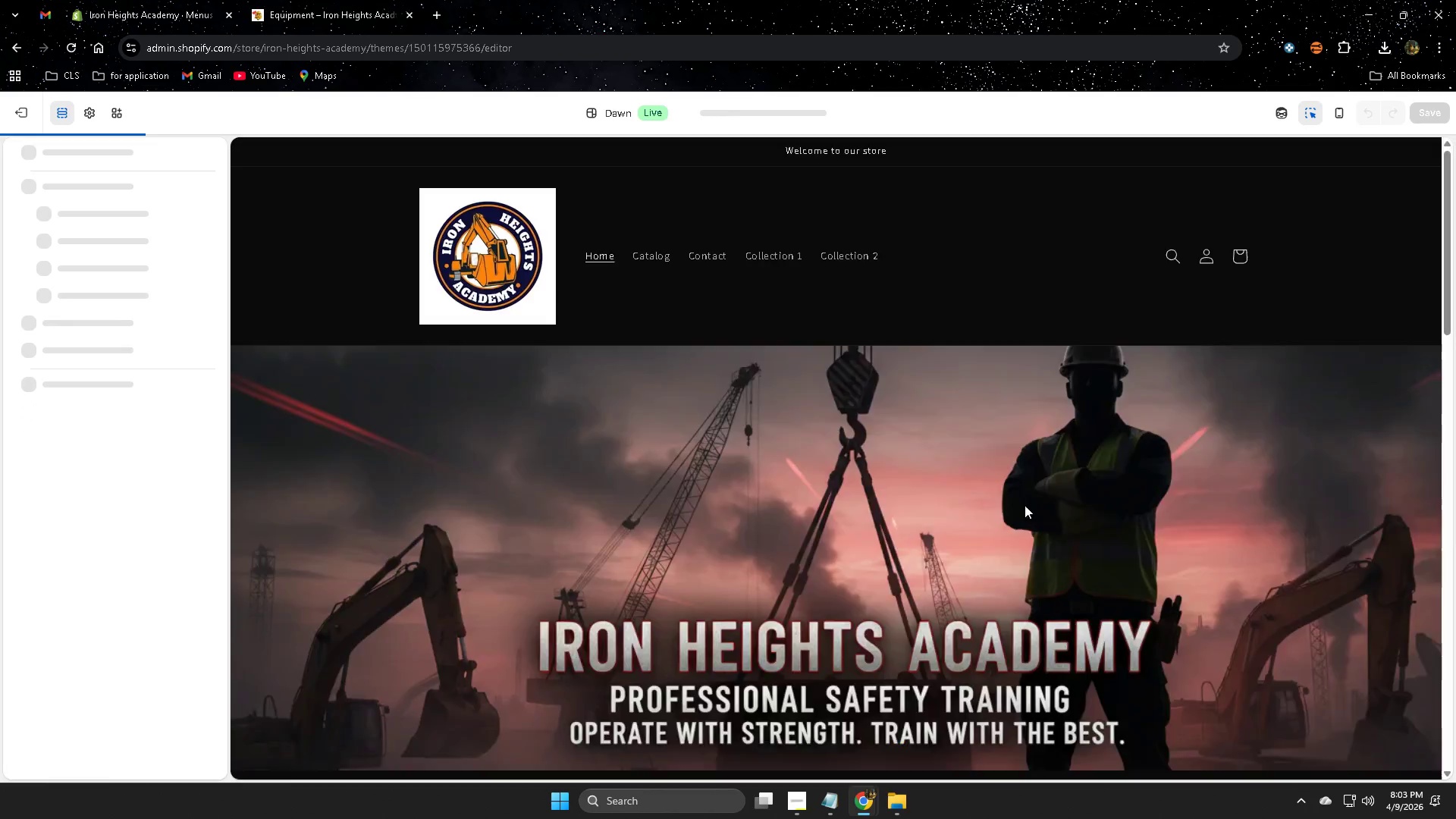 
scroll: coordinate [683, 492], scroll_direction: down, amount: 8.0
 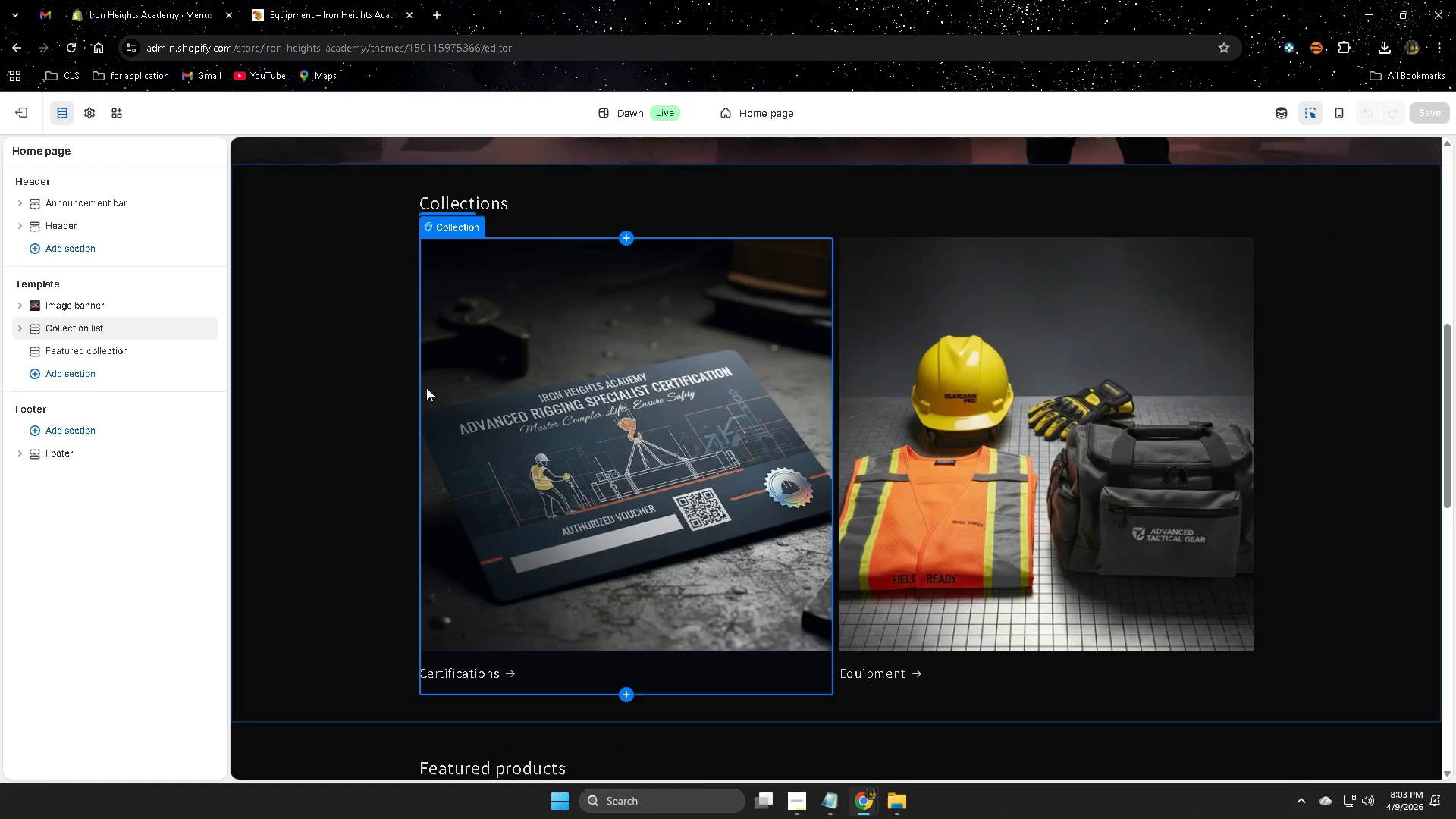 
left_click([367, 378])
 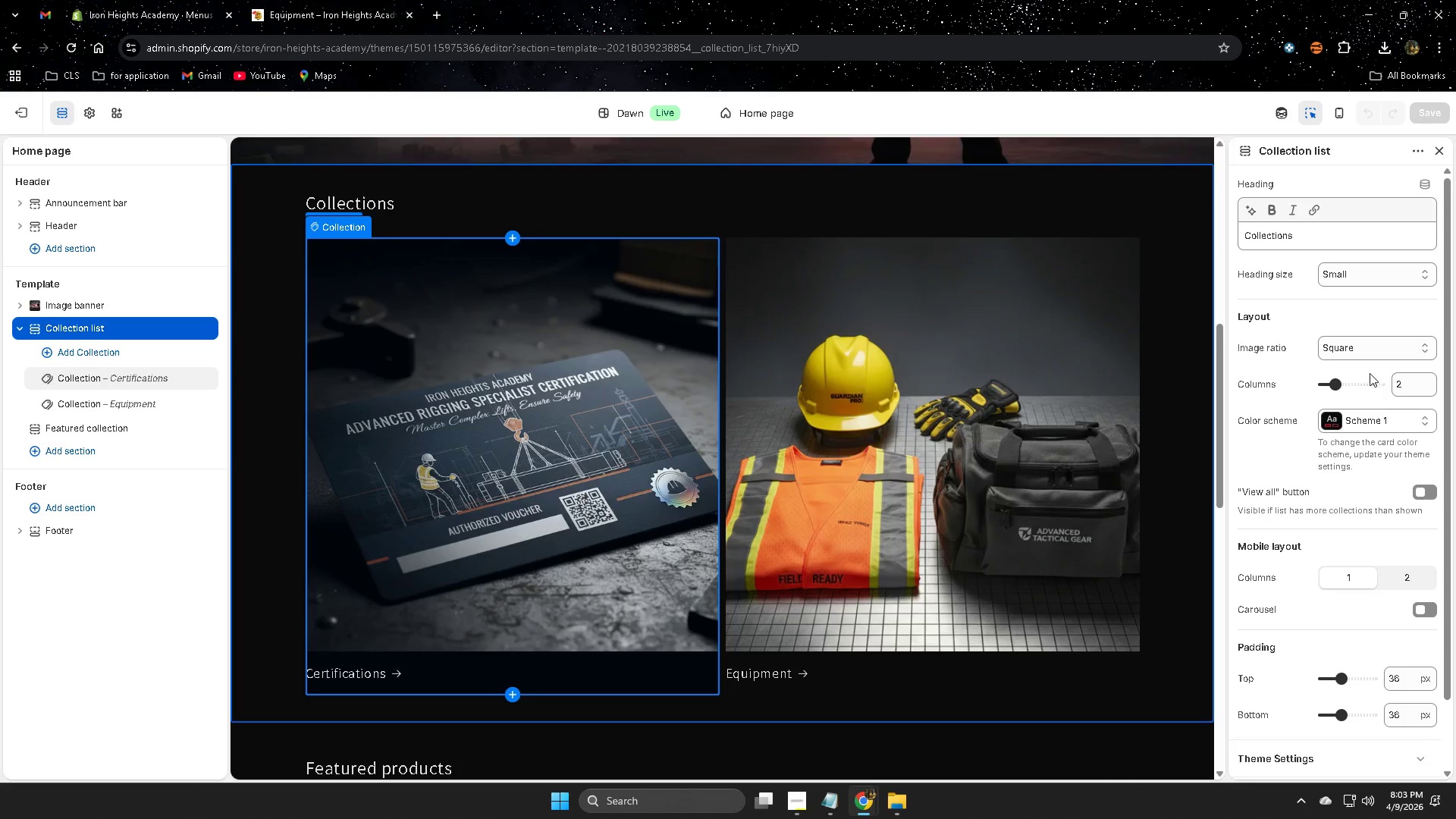 
left_click([1369, 353])
 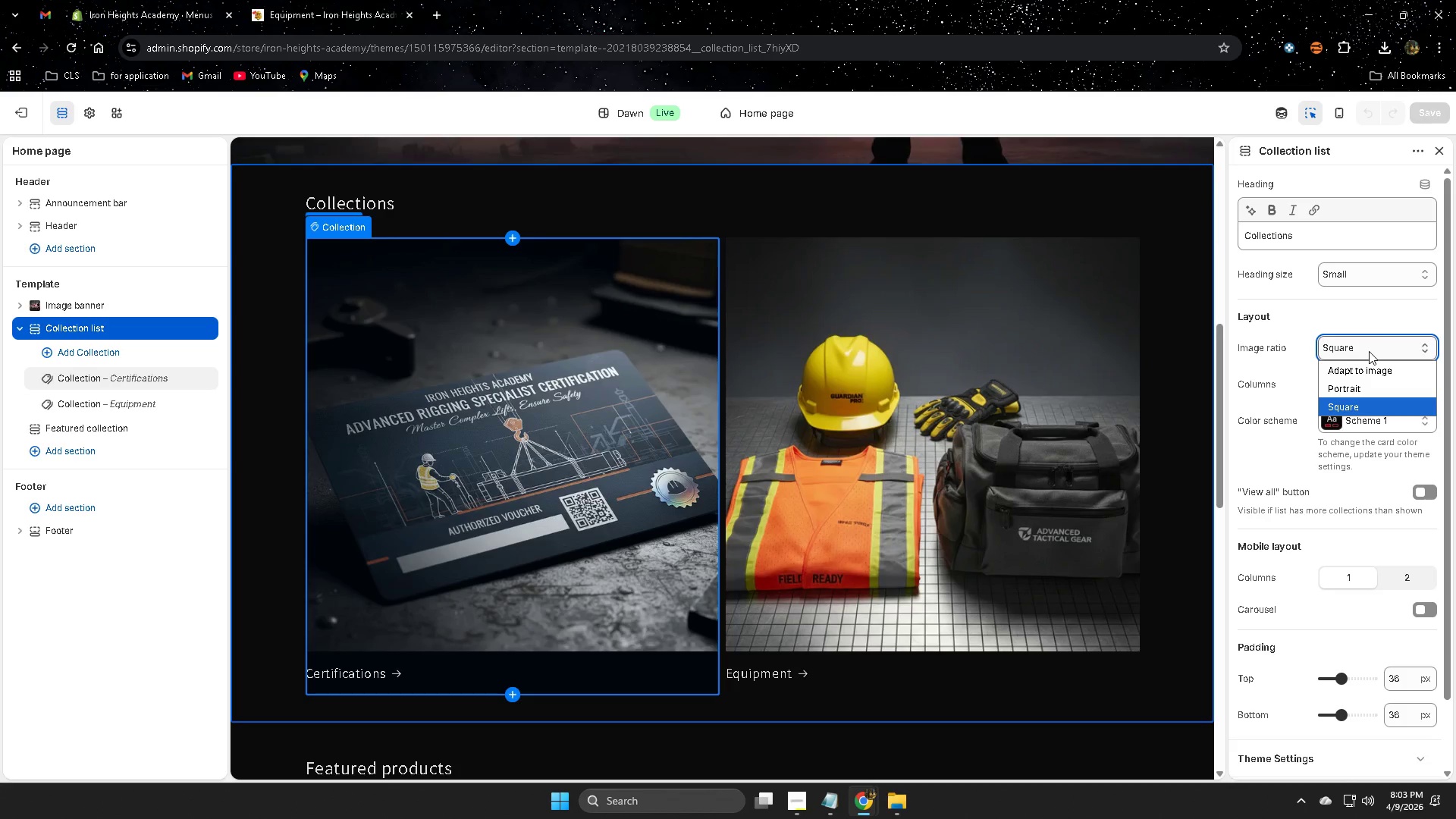 
left_click([1369, 351])
 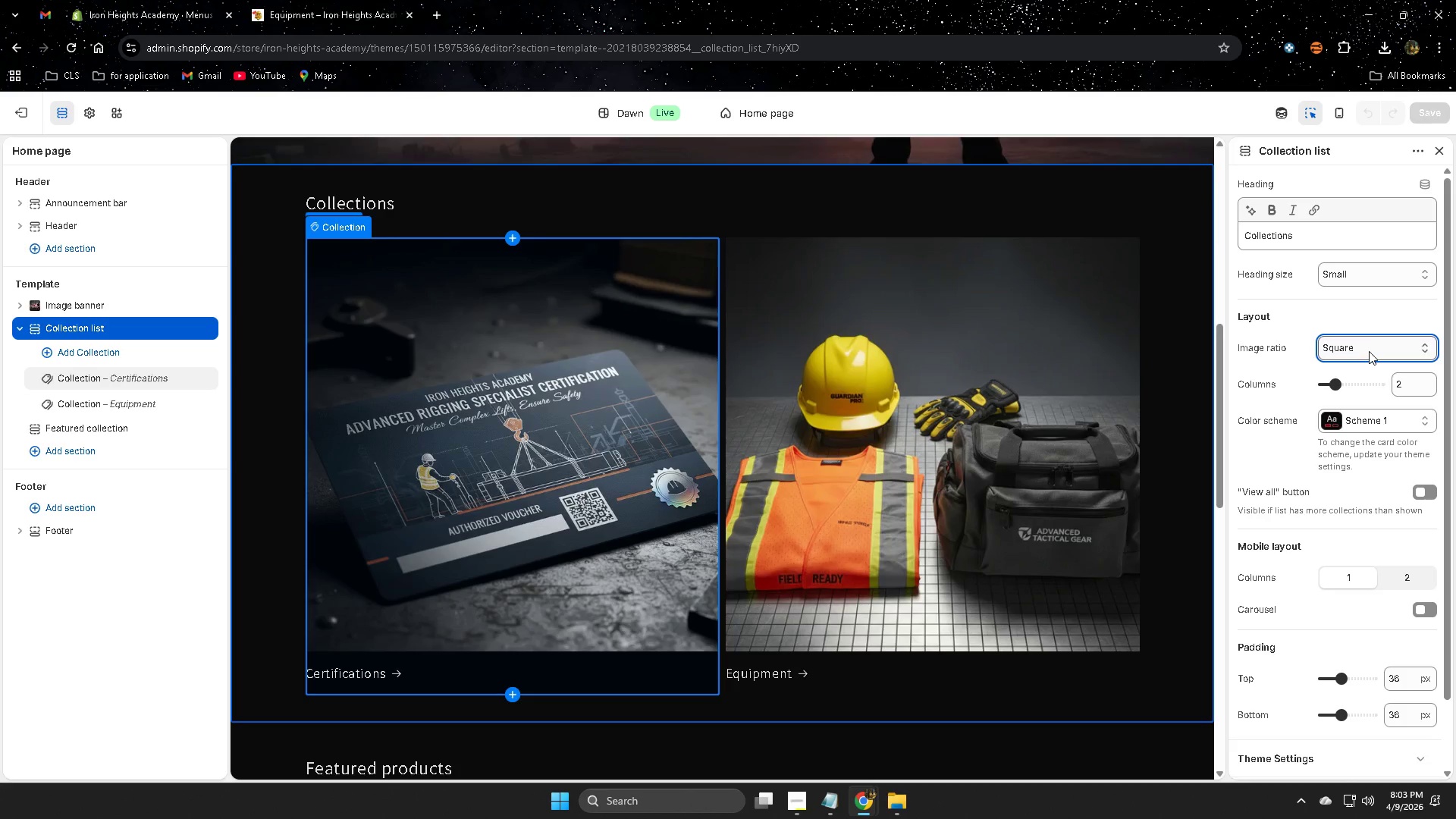 
left_click([1369, 351])
 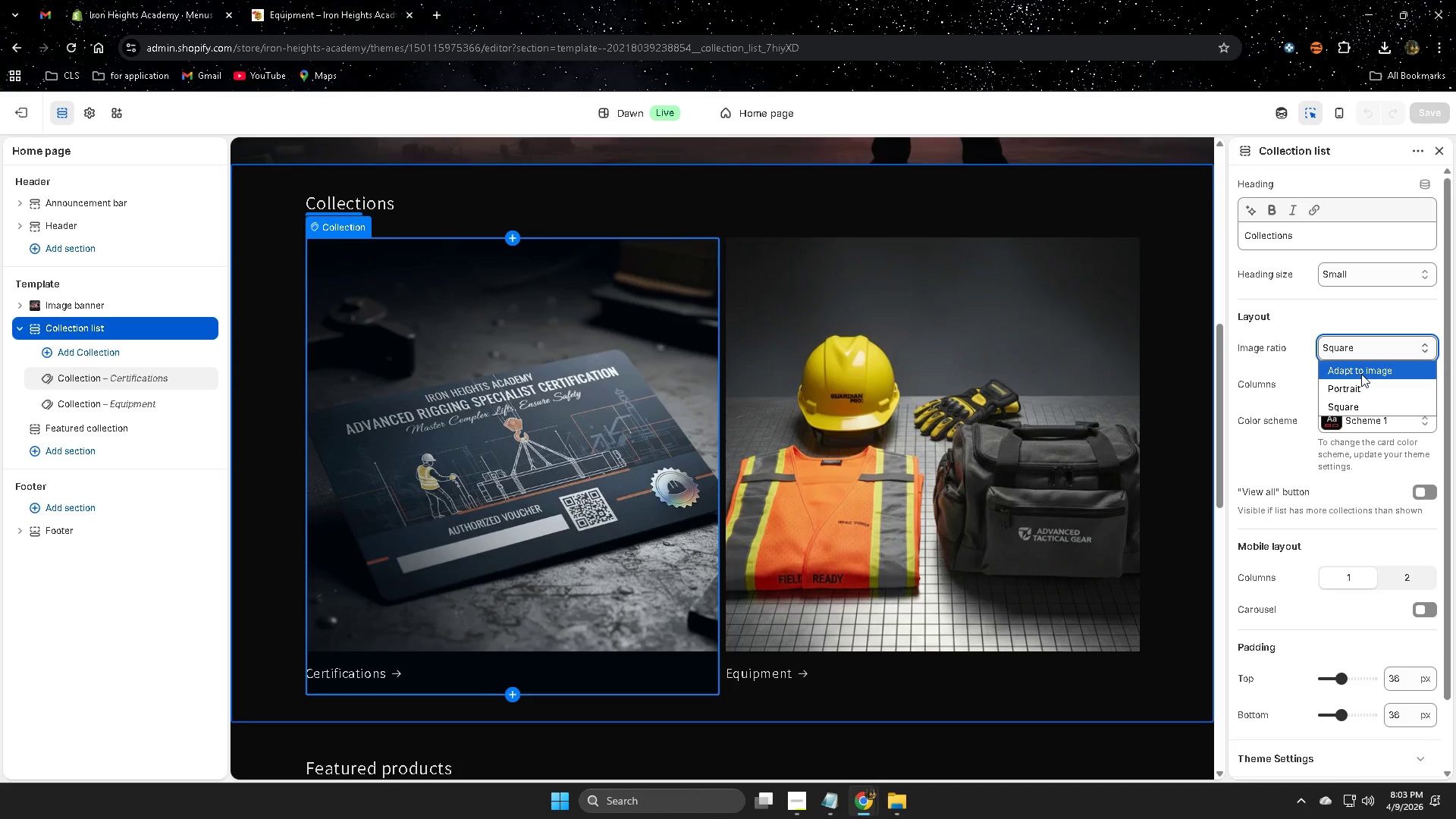 
left_click([1361, 374])
 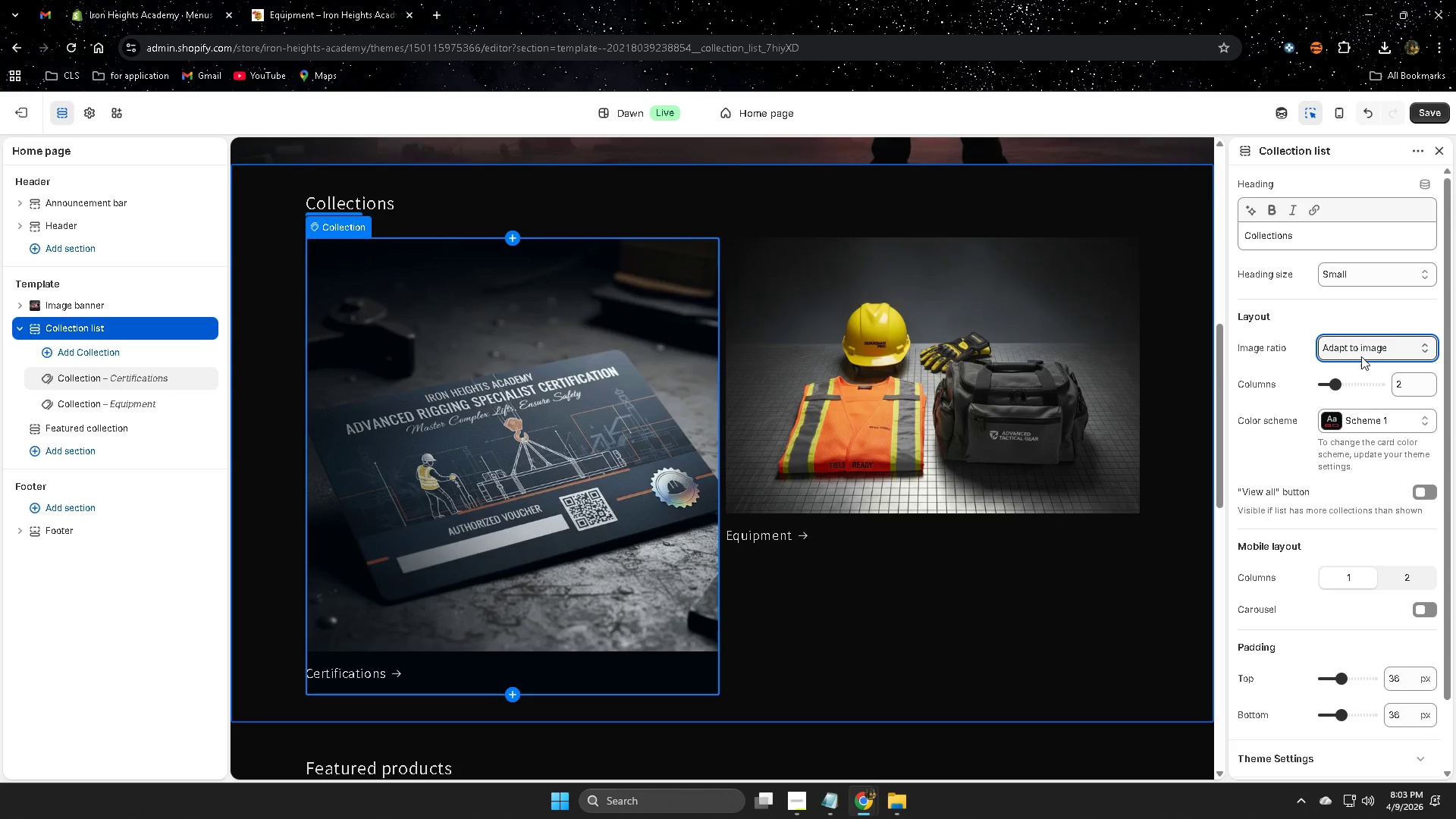 
left_click([1361, 347])
 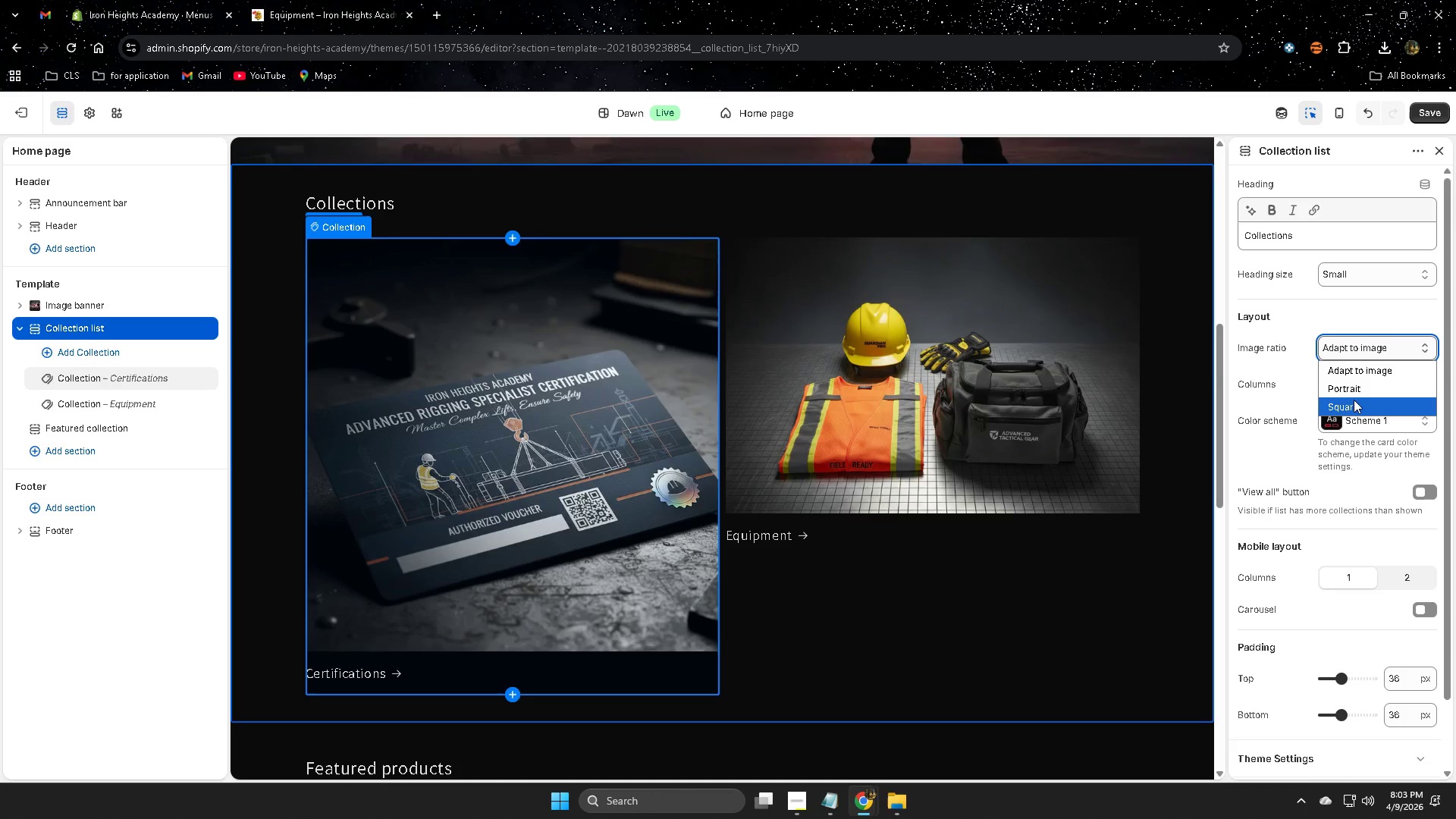 
left_click([1354, 406])
 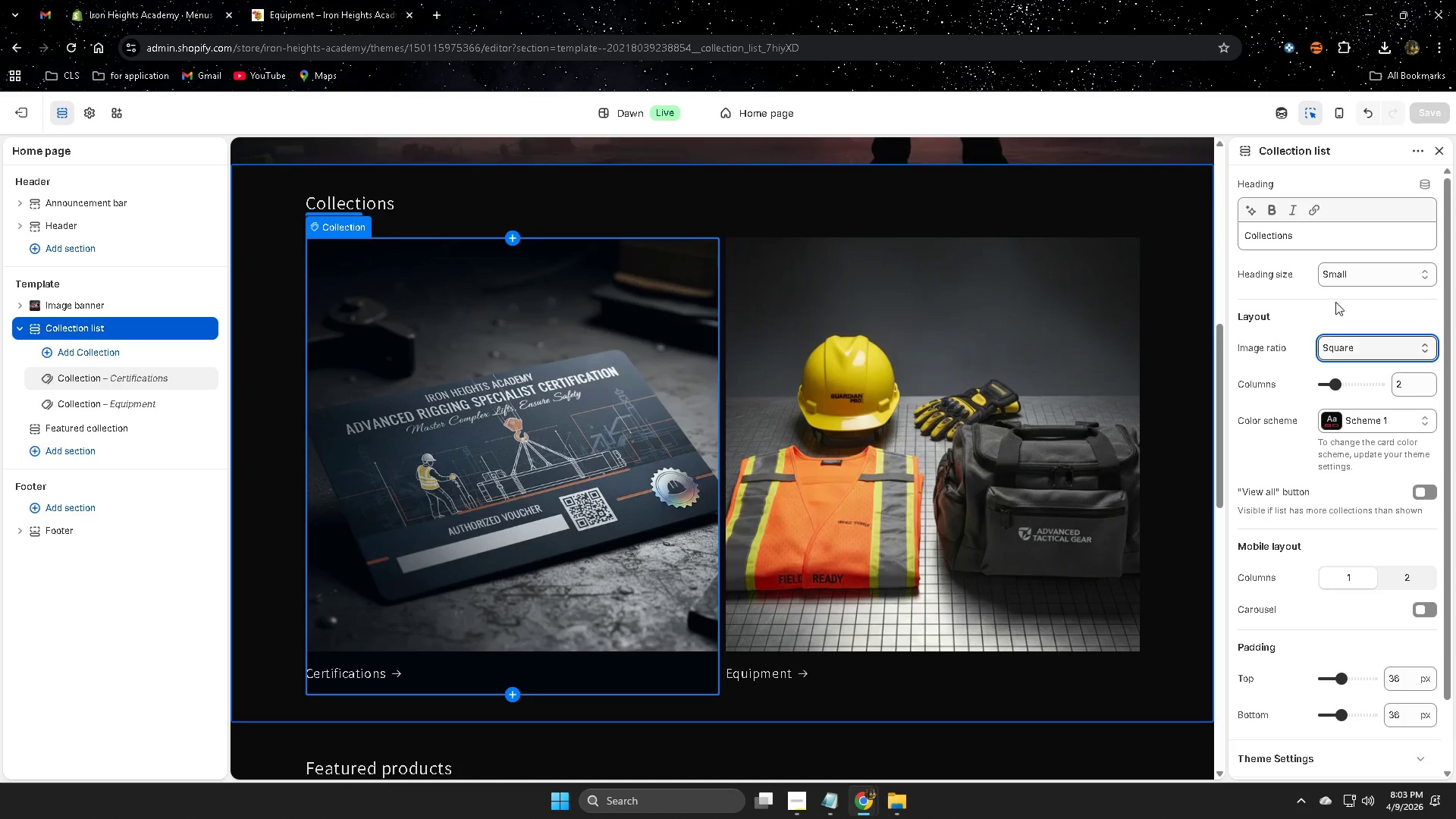 
left_click([1366, 280])
 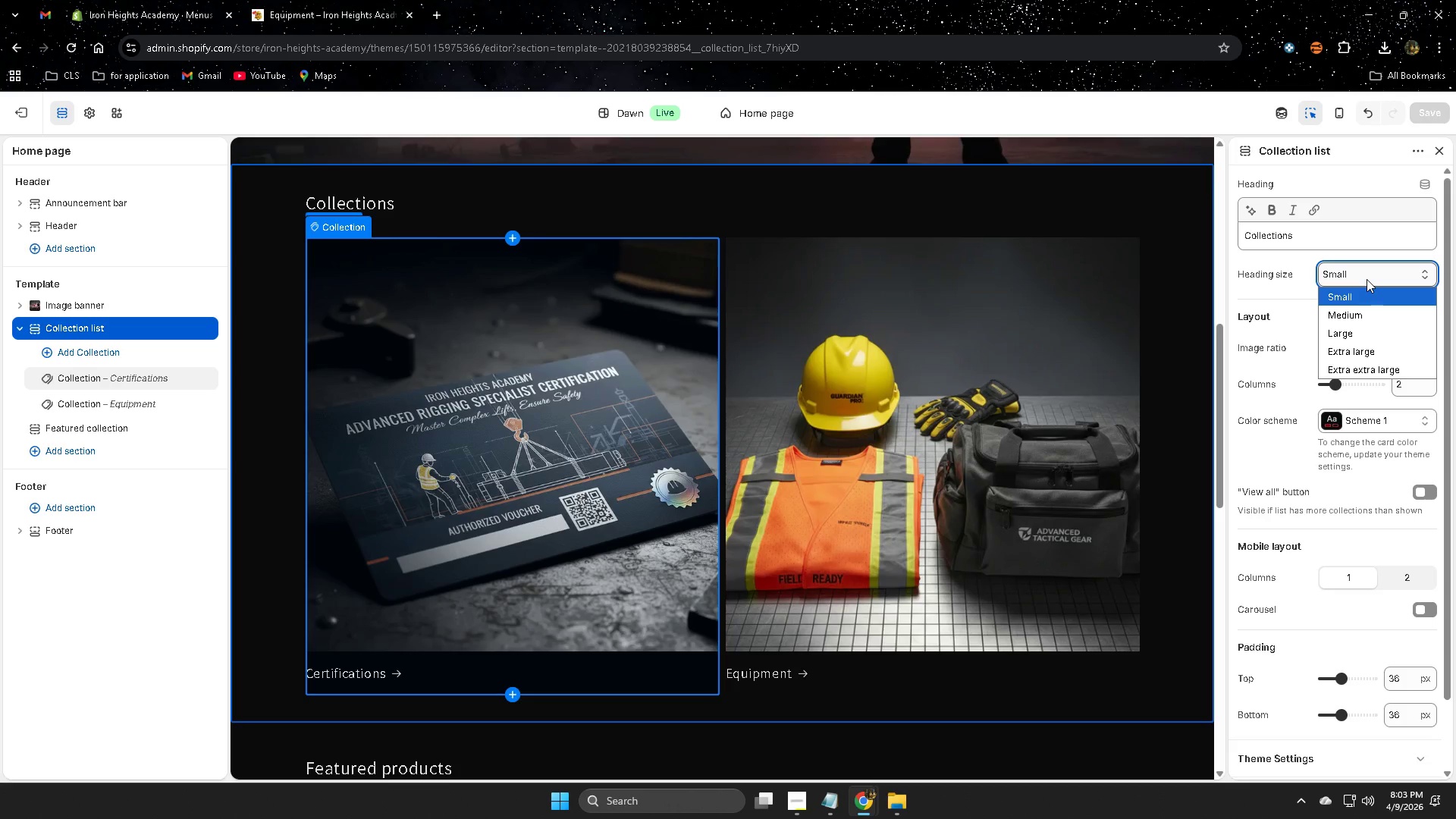 
left_click([1367, 279])
 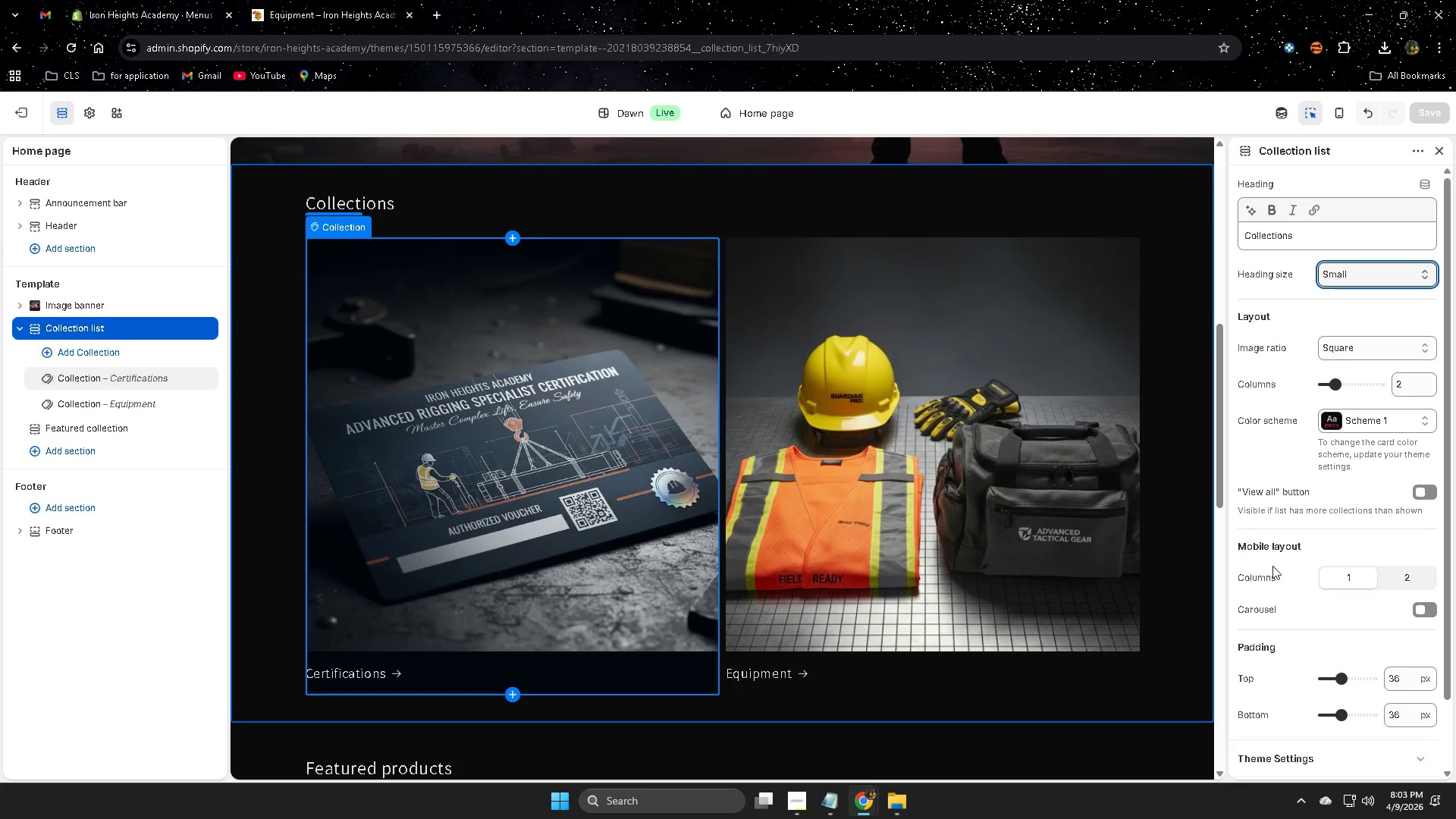 
scroll: coordinate [1292, 563], scroll_direction: down, amount: 4.0
 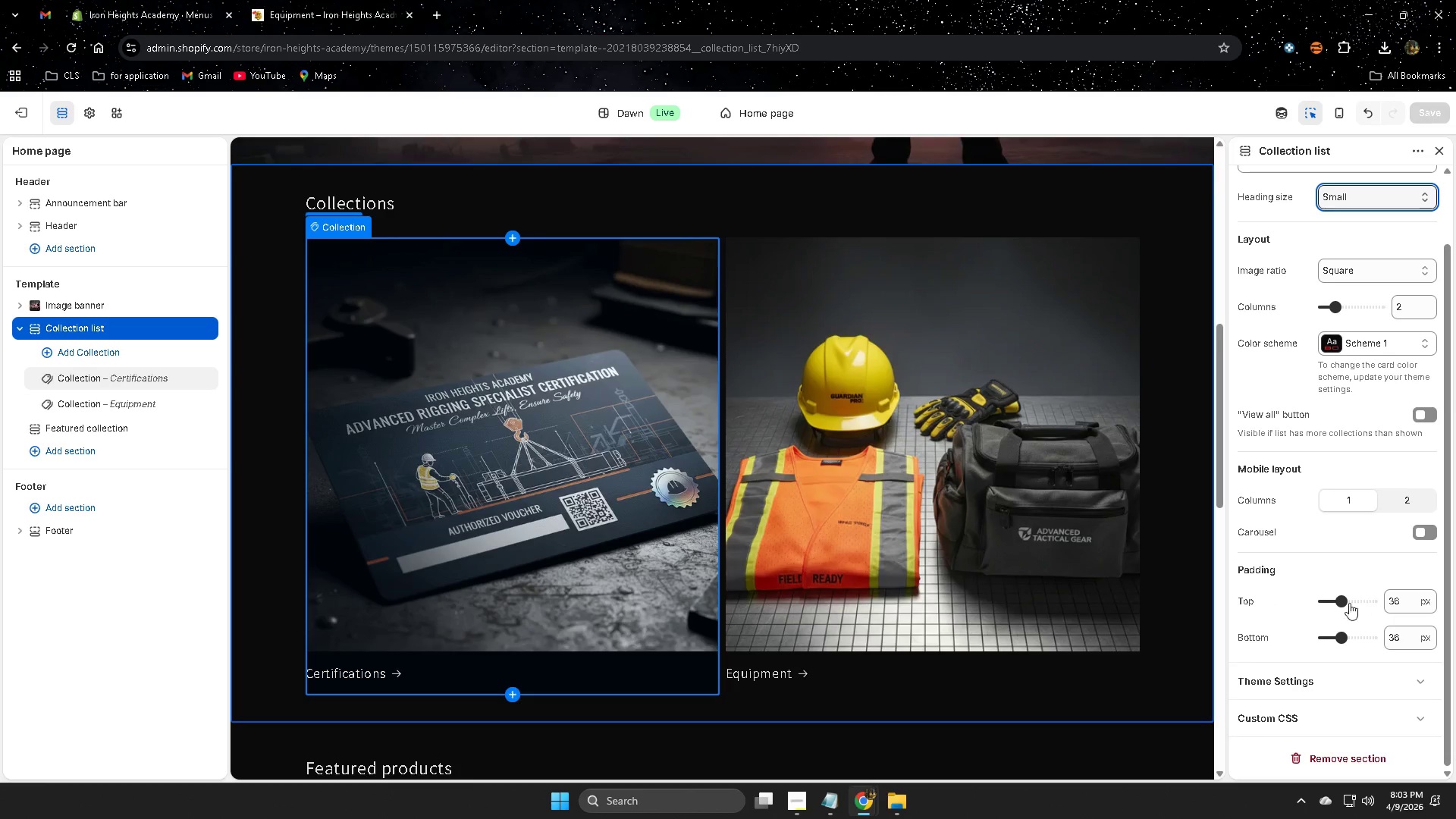 
left_click_drag(start_coordinate=[1343, 601], to_coordinate=[1301, 604])
 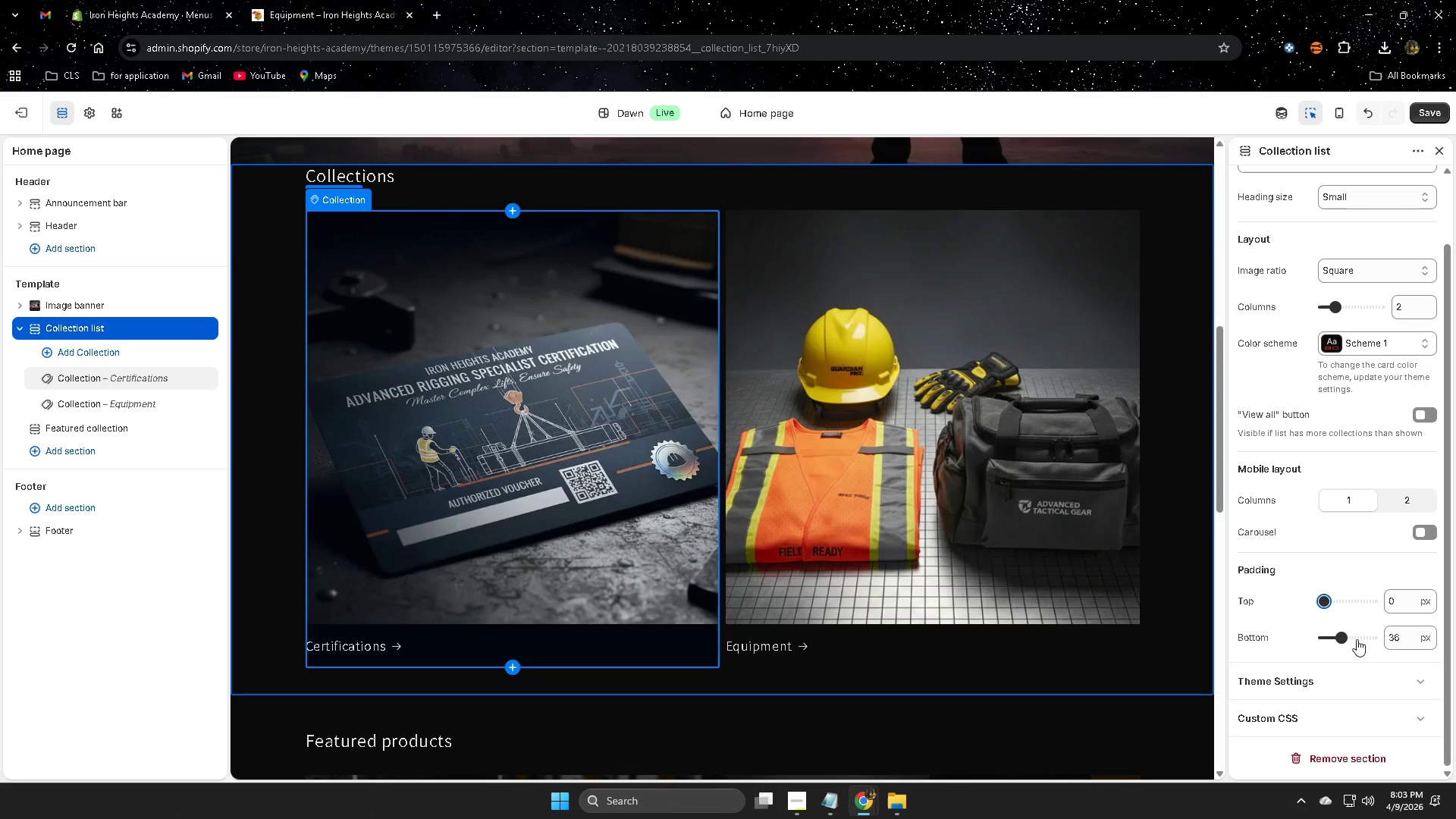 
left_click_drag(start_coordinate=[1342, 640], to_coordinate=[1306, 642])
 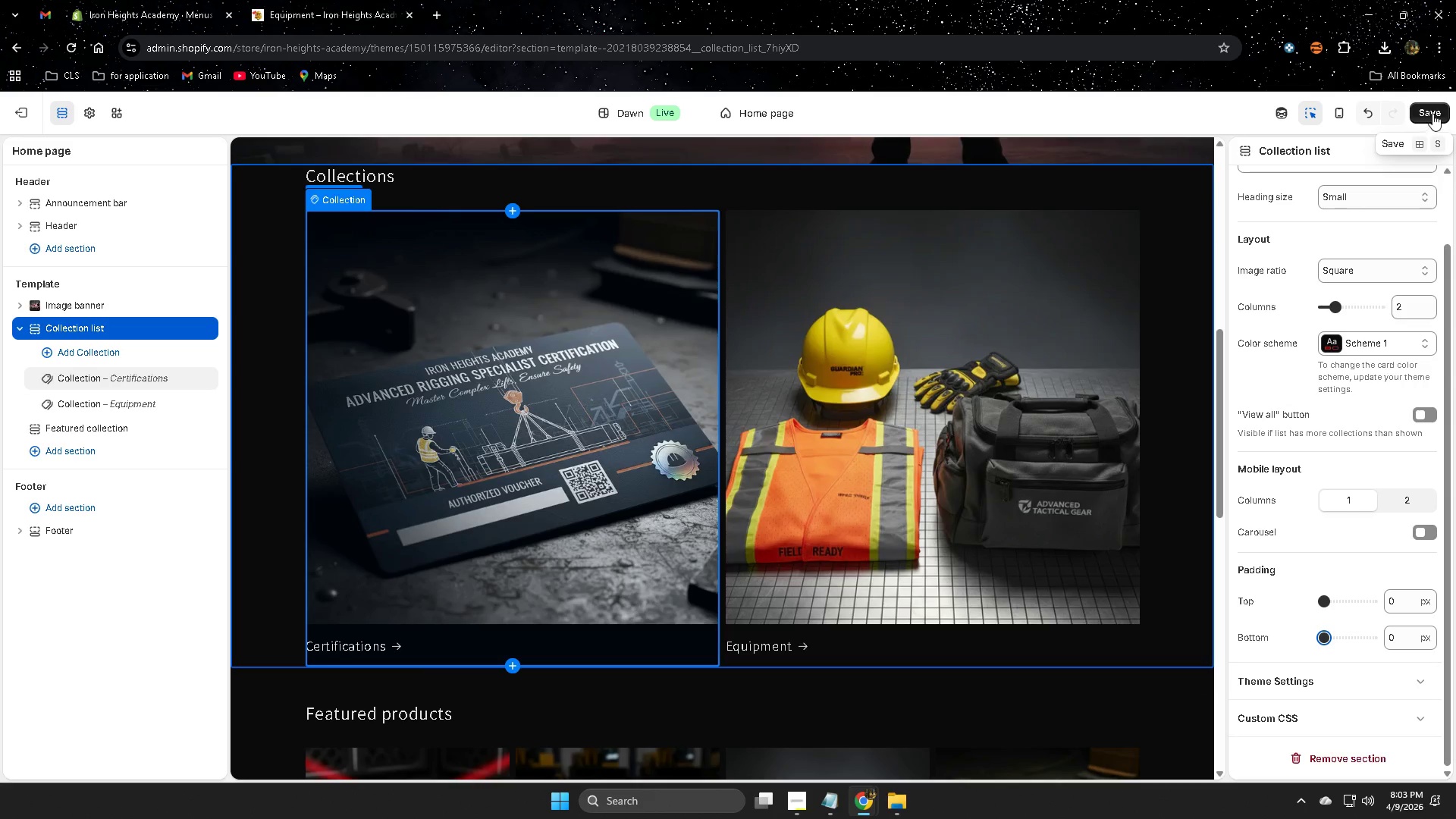 
left_click([1432, 113])
 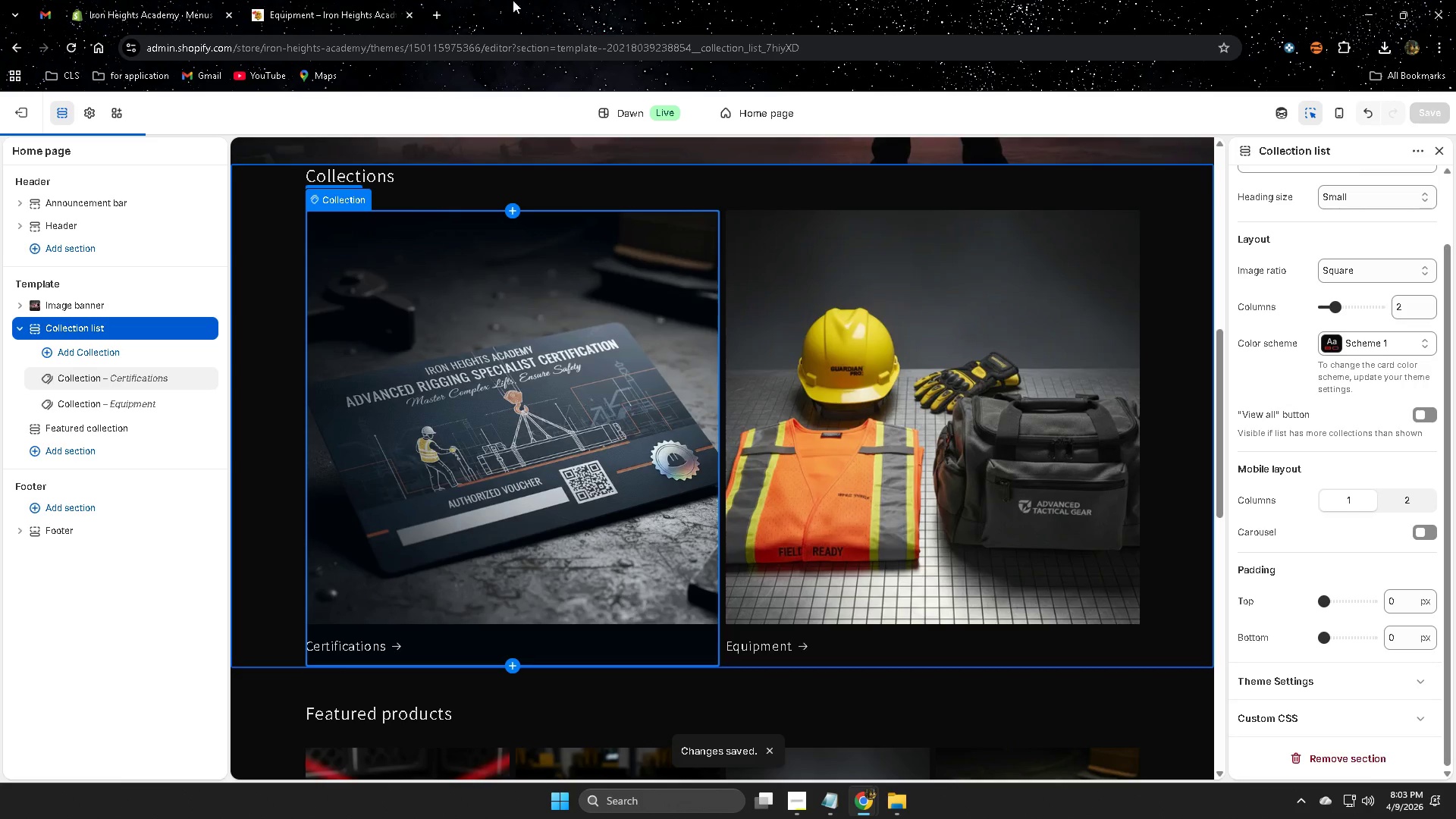 
left_click([356, 6])
 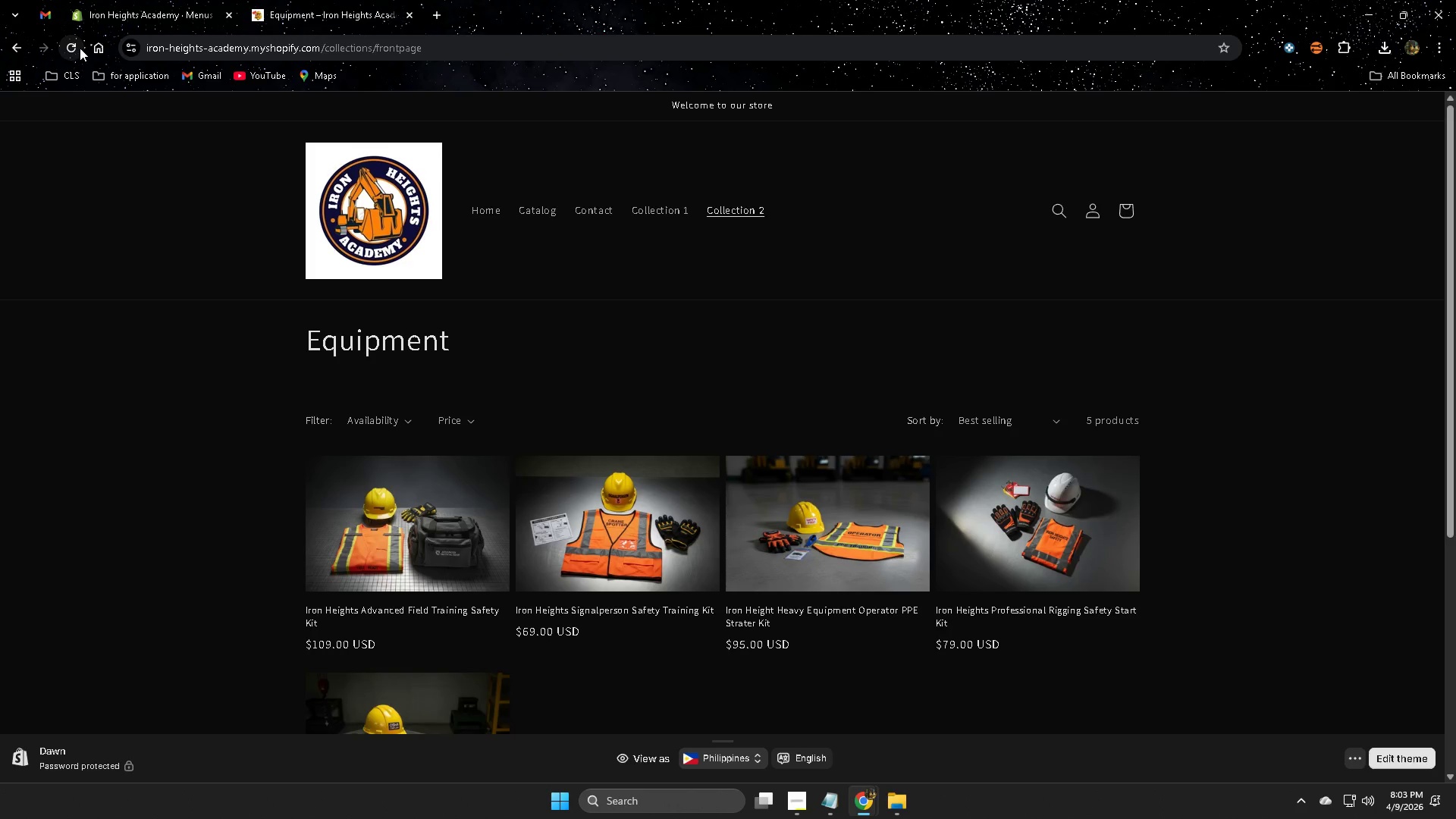 
left_click([75, 48])
 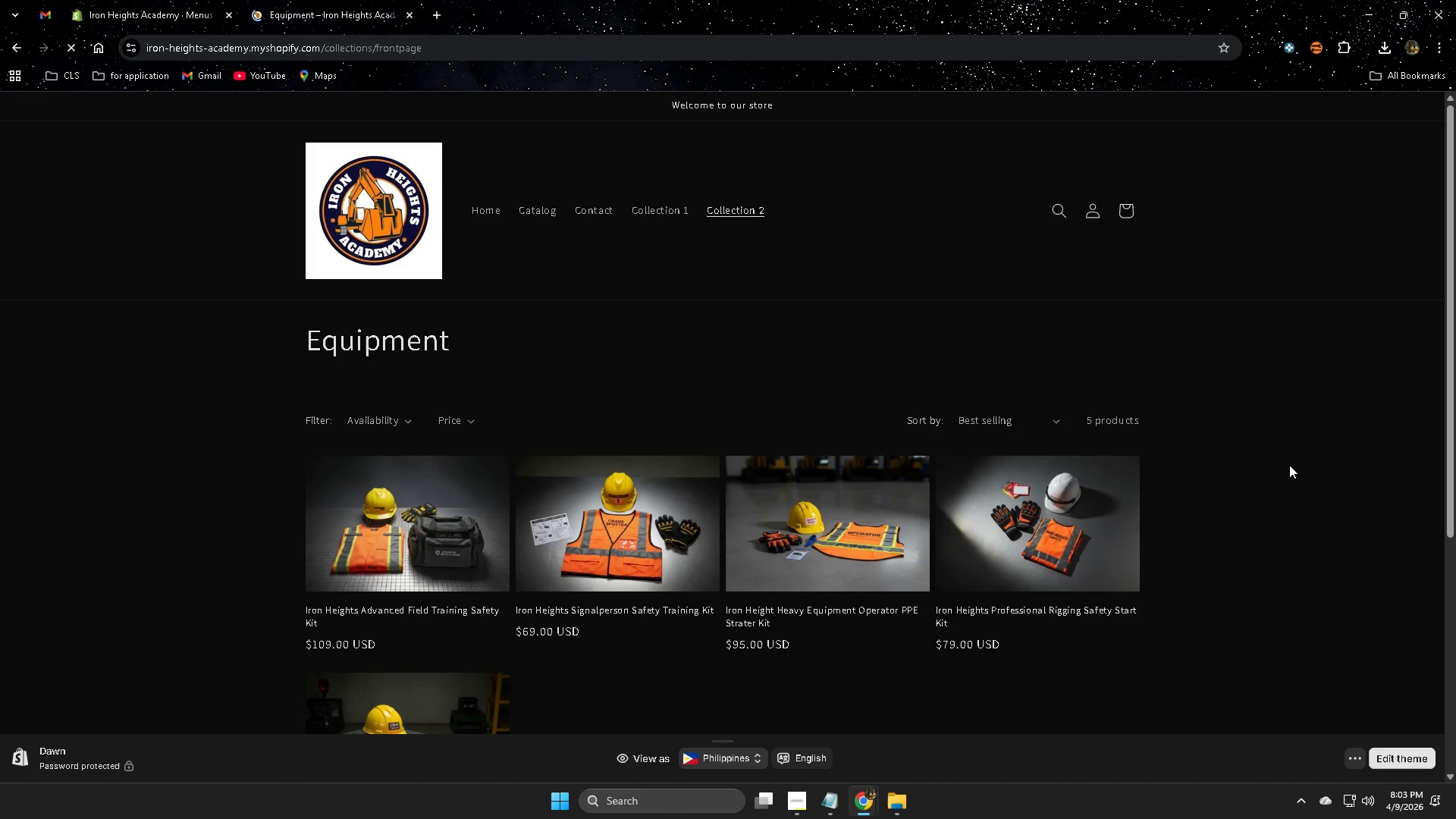 
scroll: coordinate [1282, 478], scroll_direction: down, amount: 9.0
 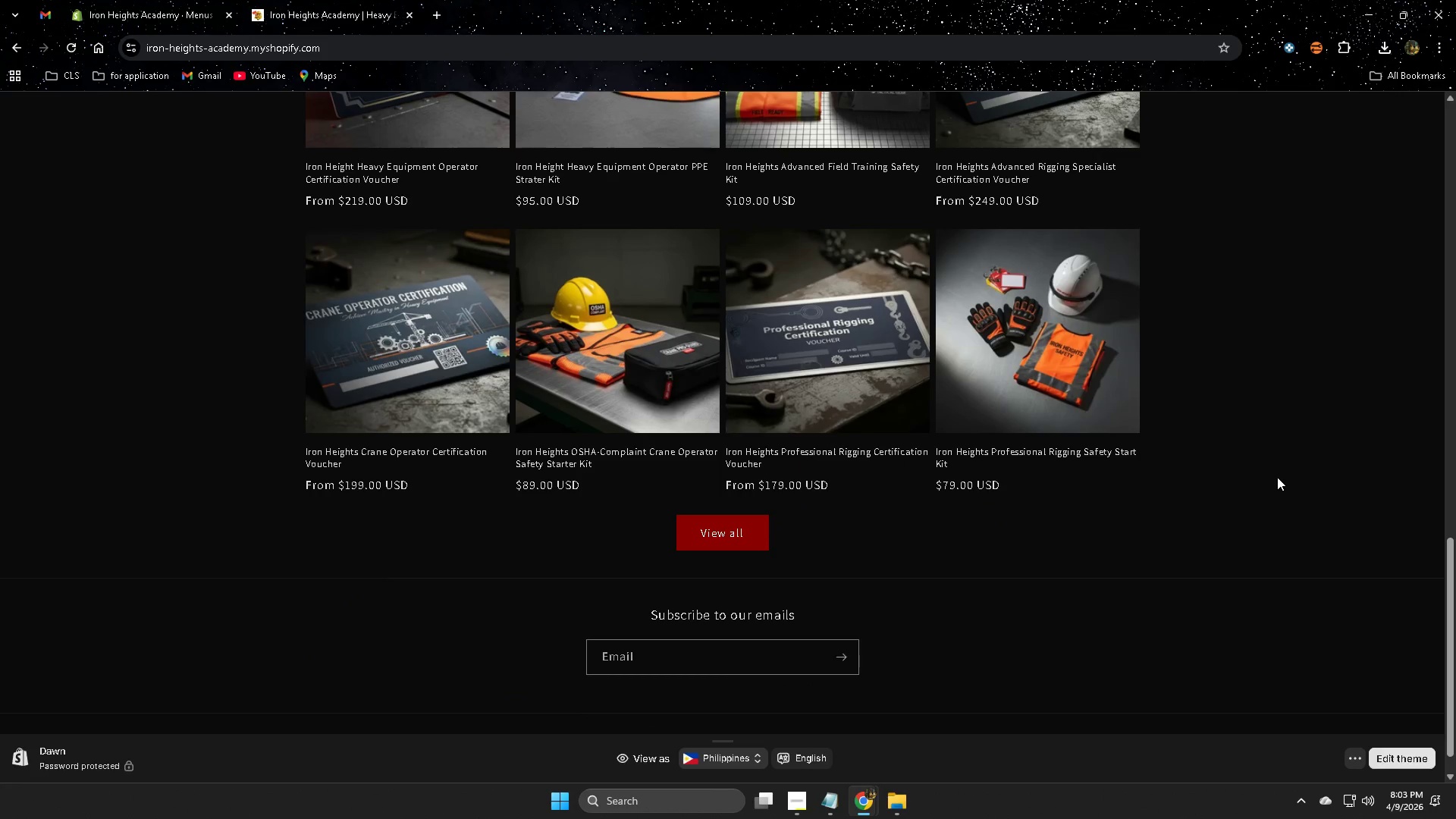 
left_click([715, 534])
 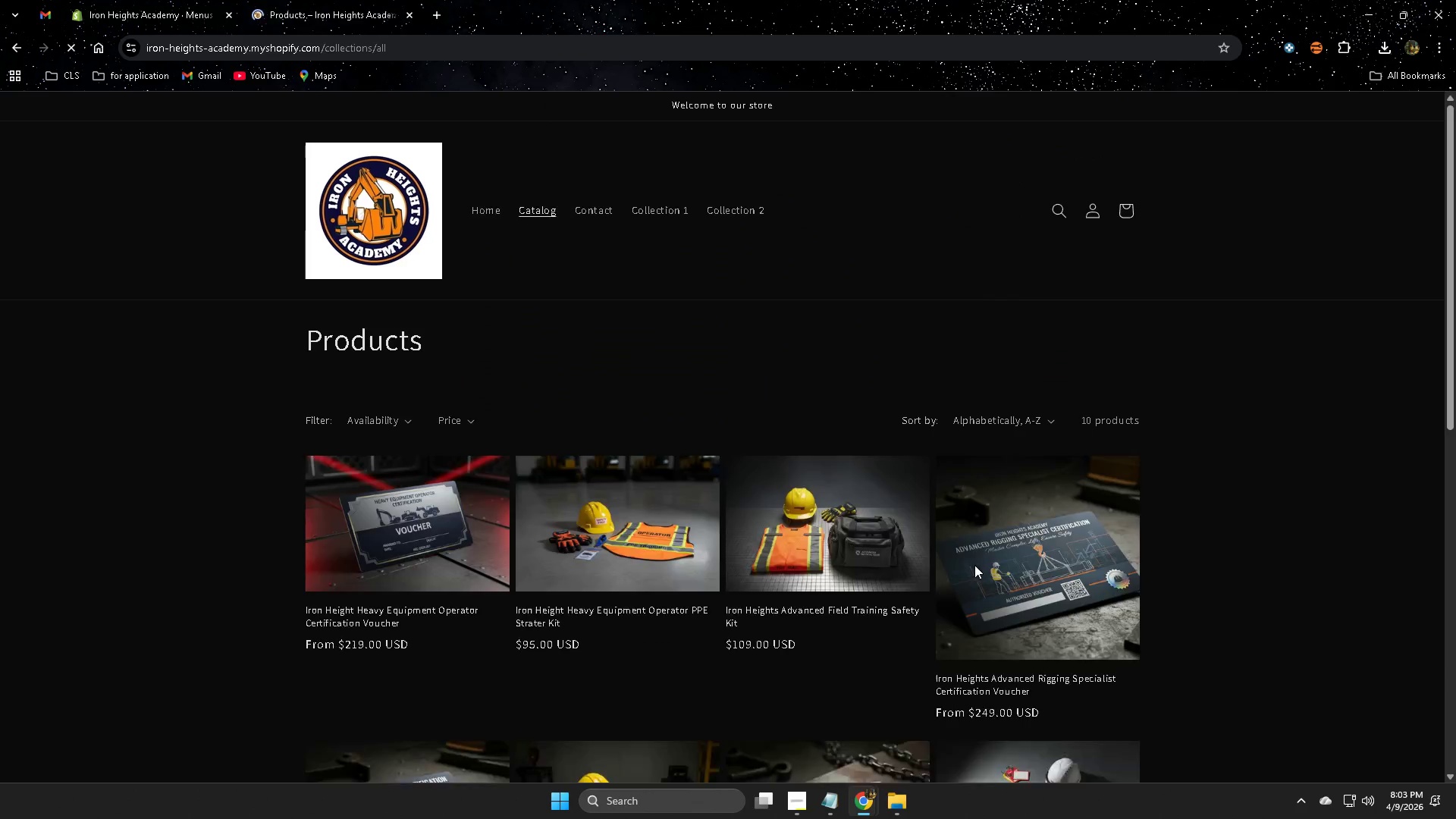 
scroll: coordinate [959, 544], scroll_direction: down, amount: 2.0
 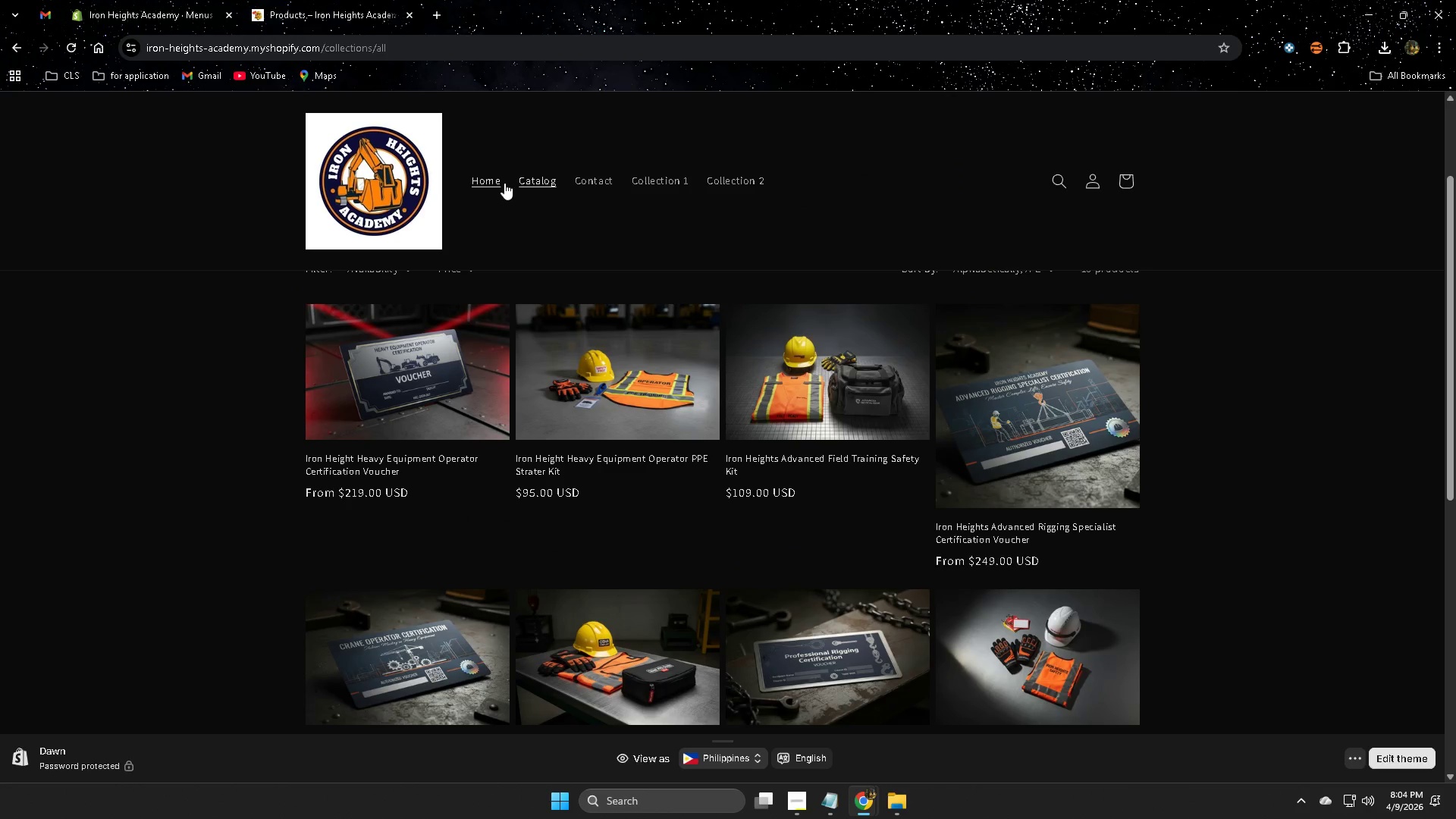 
left_click([492, 184])
 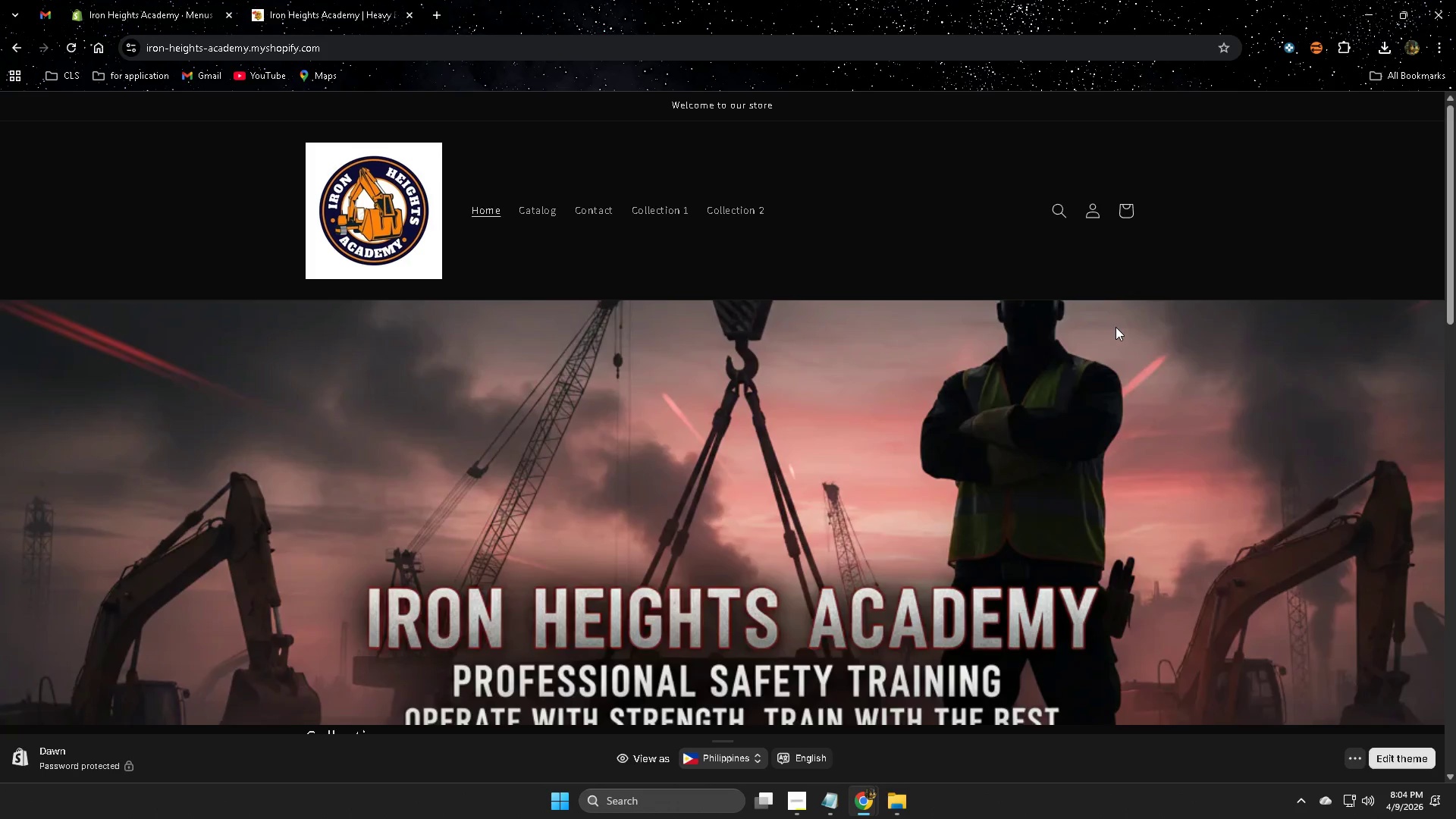 
scroll: coordinate [1208, 424], scroll_direction: down, amount: 2.0
 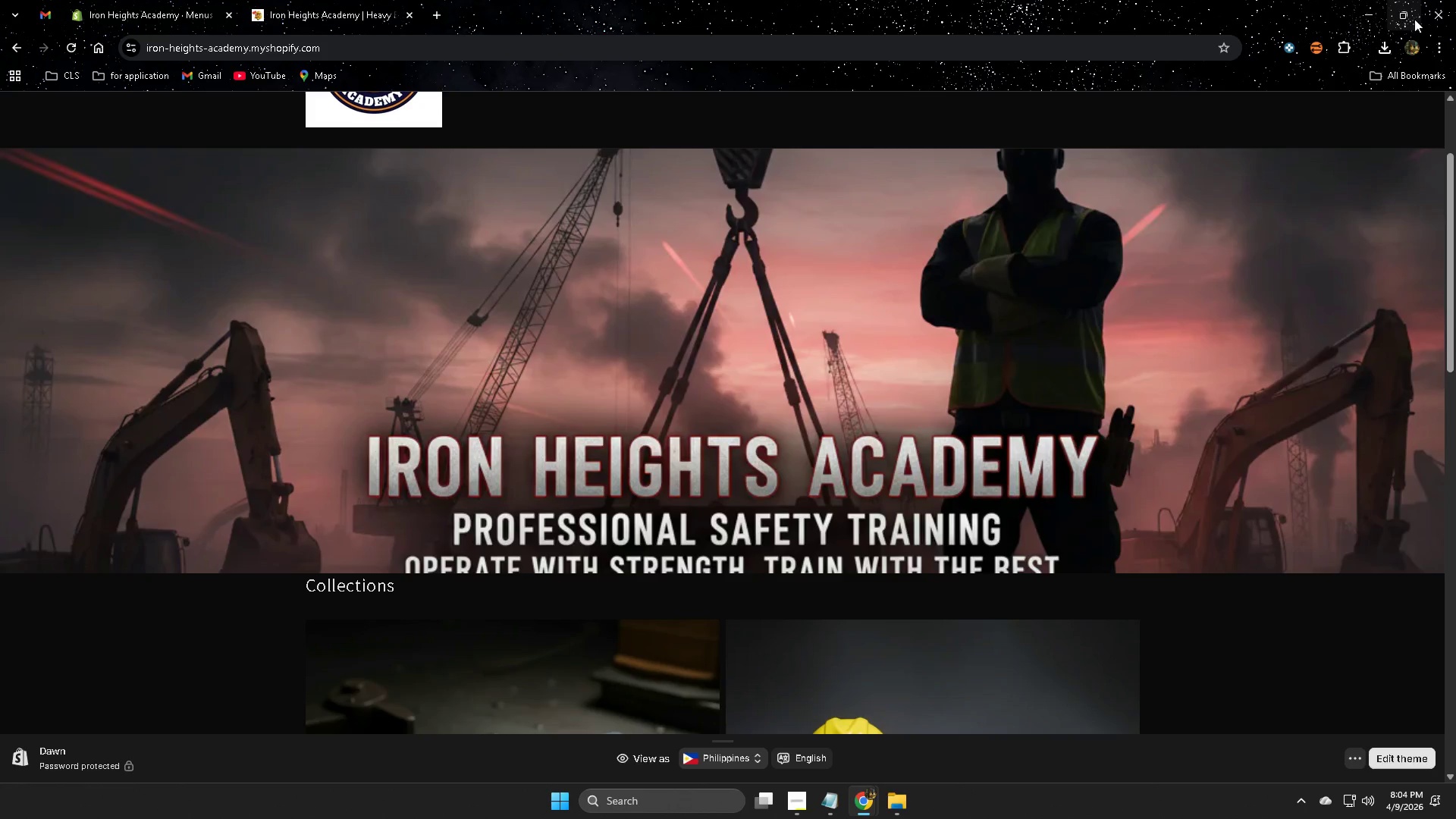 
left_click([1409, 20])
 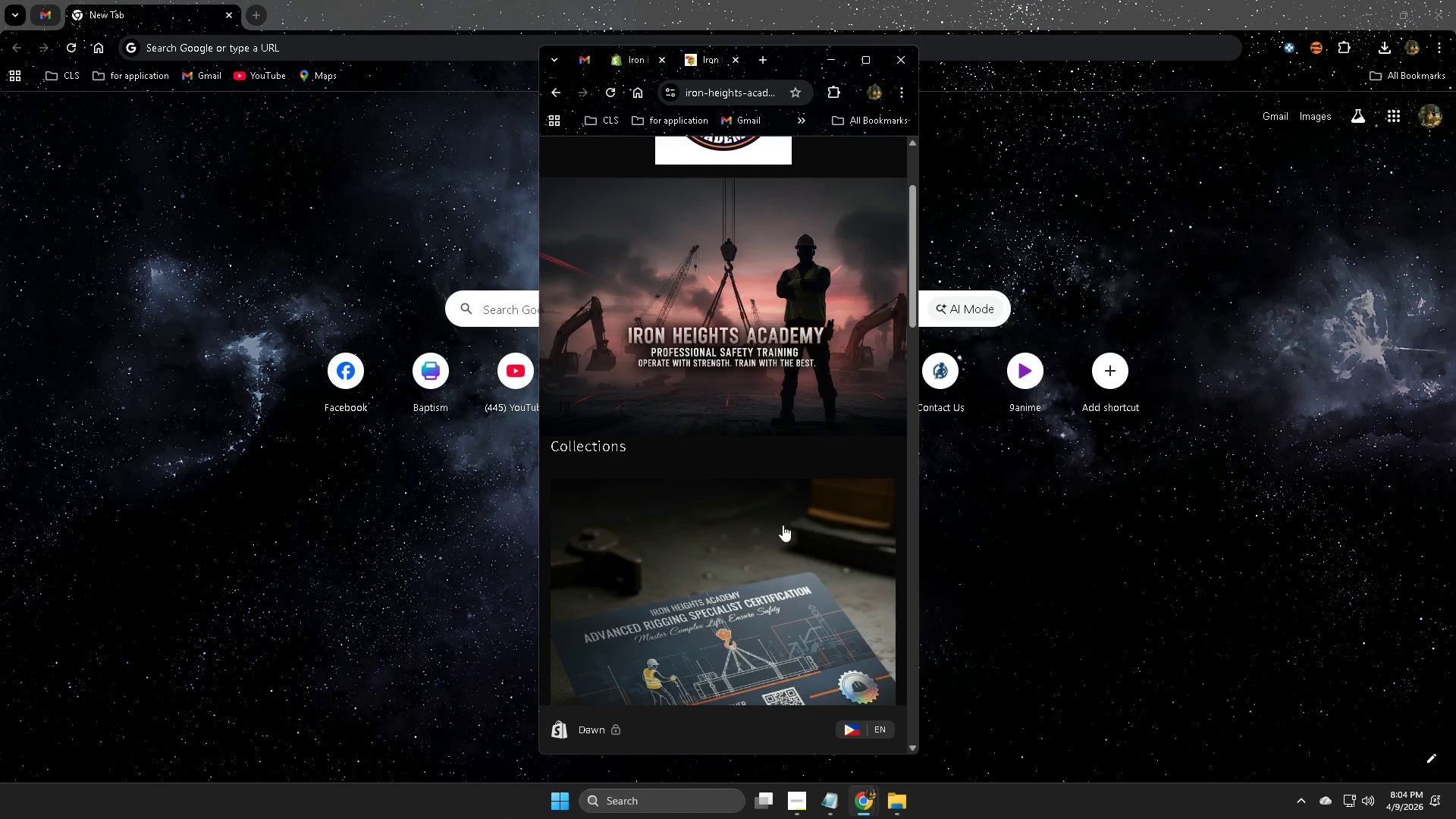 
scroll: coordinate [794, 522], scroll_direction: up, amount: 4.0
 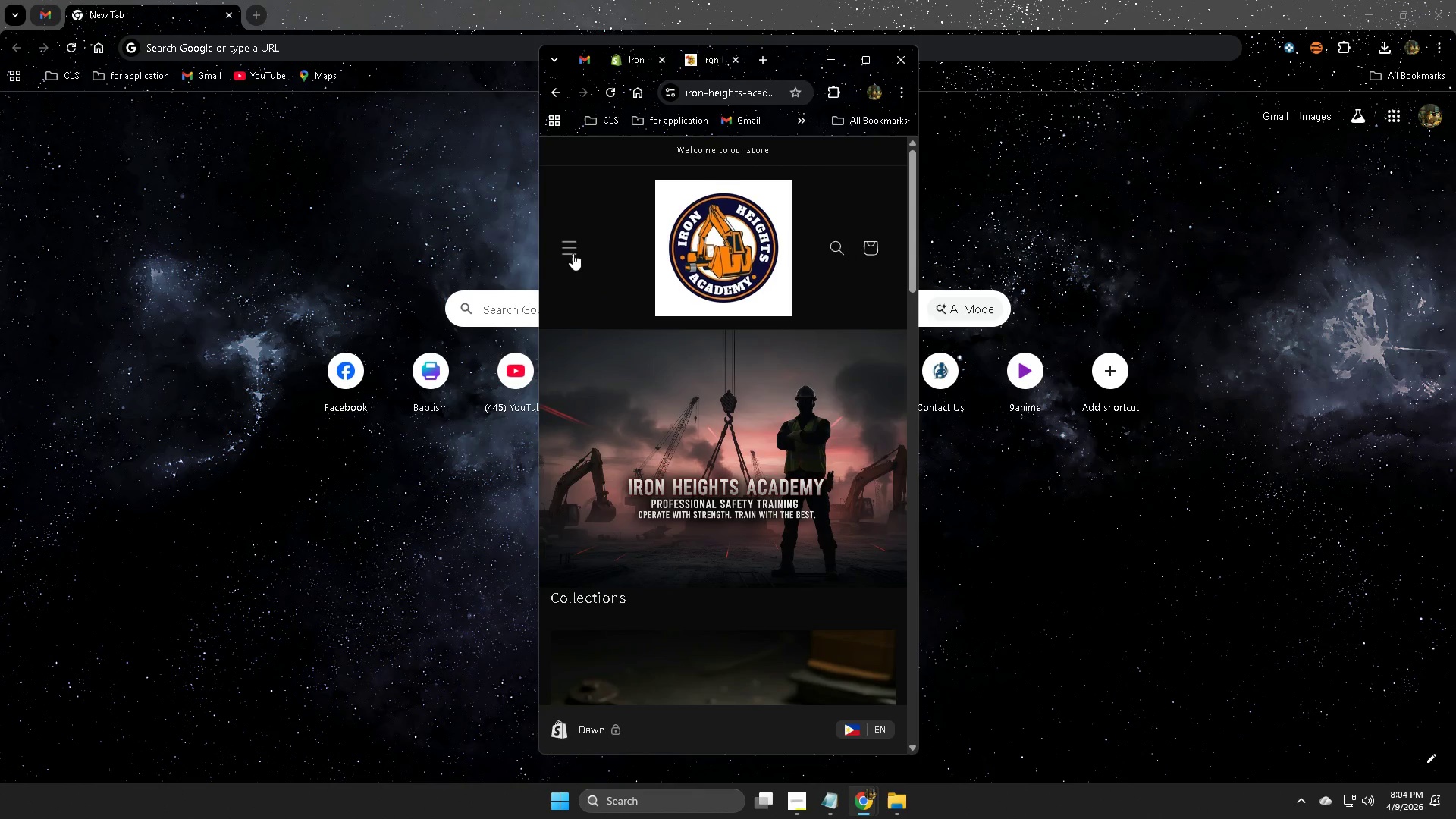 
left_click([572, 248])
 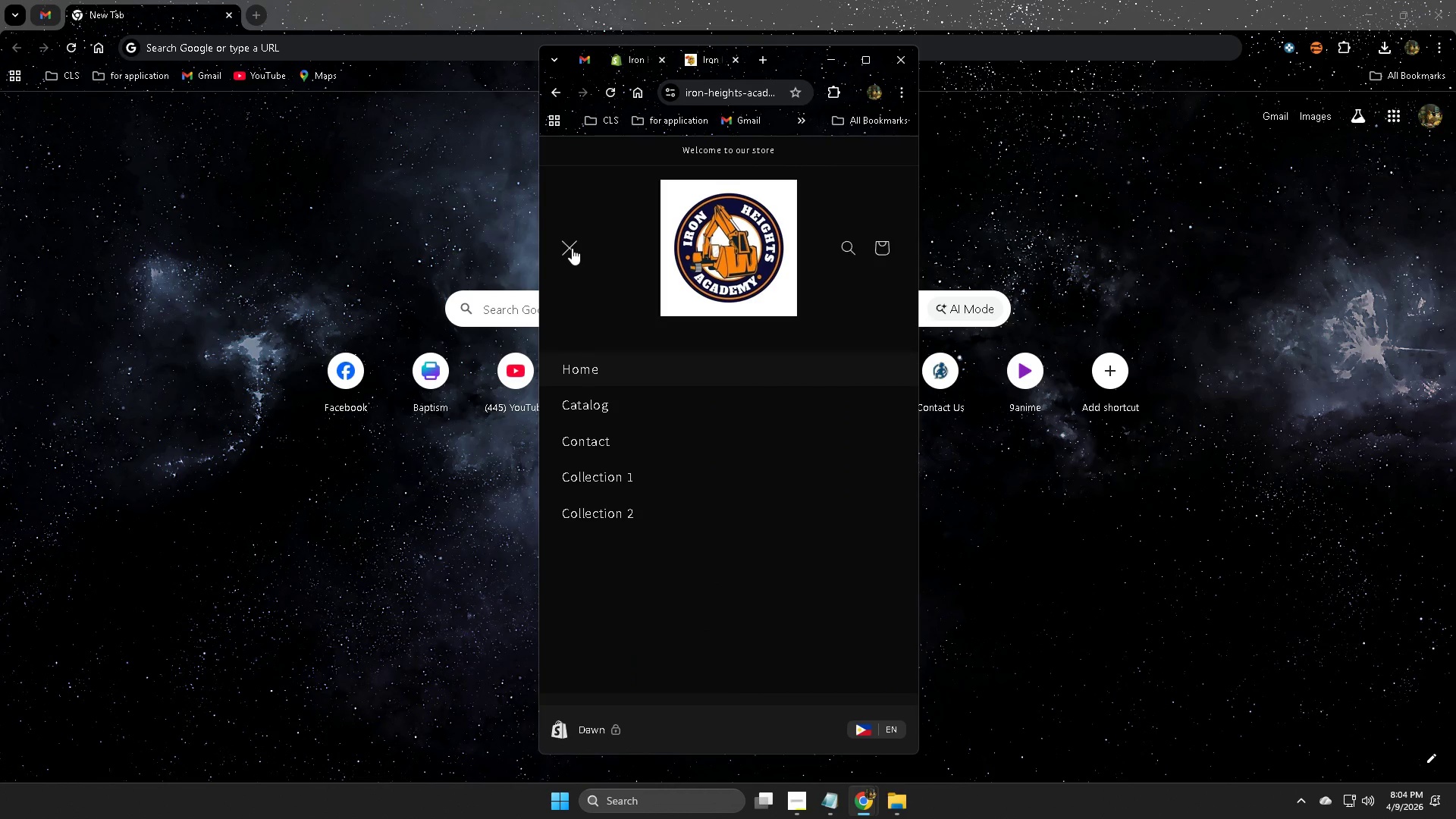 
left_click([572, 248])
 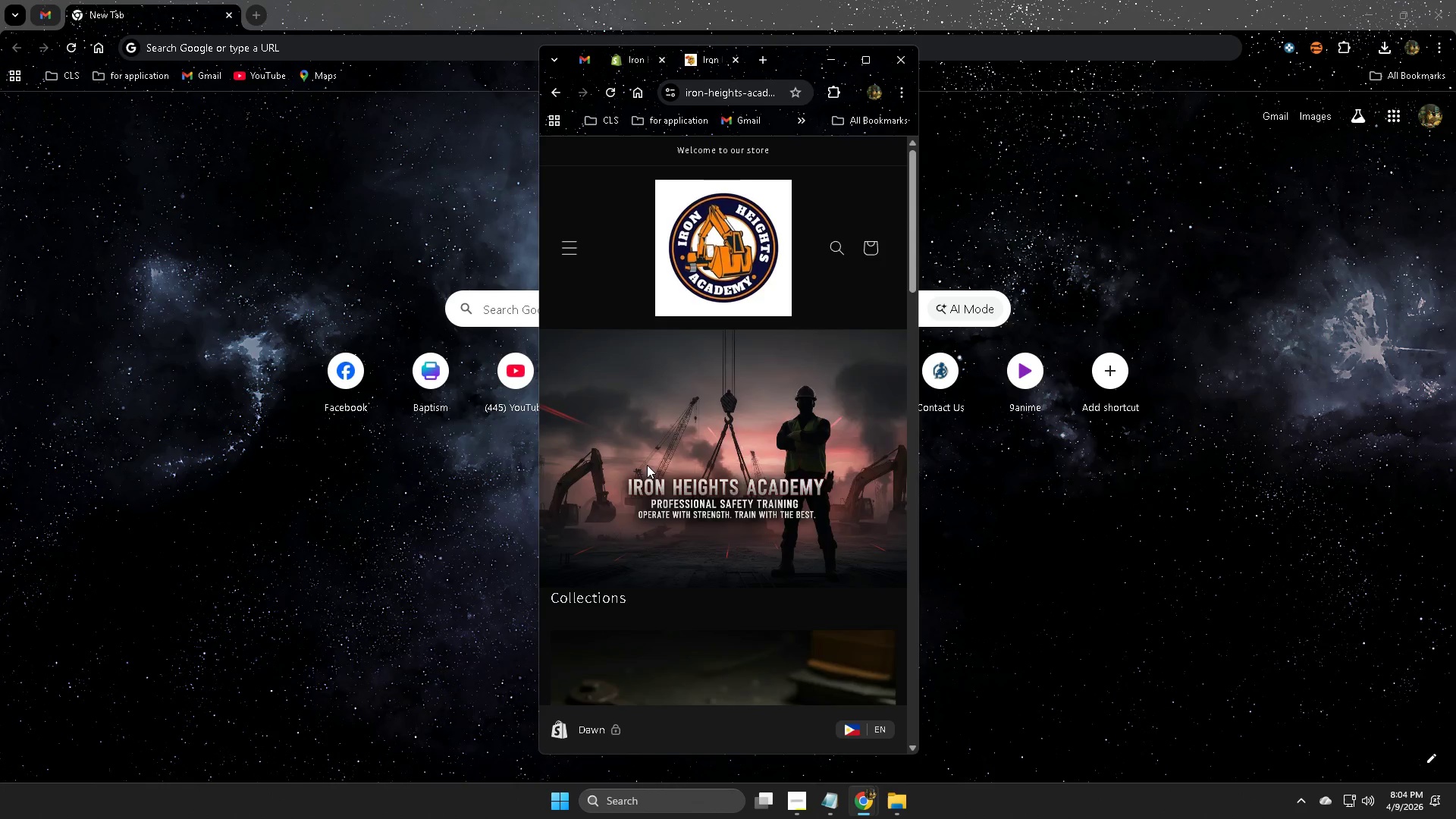 
scroll: coordinate [656, 474], scroll_direction: down, amount: 12.0
 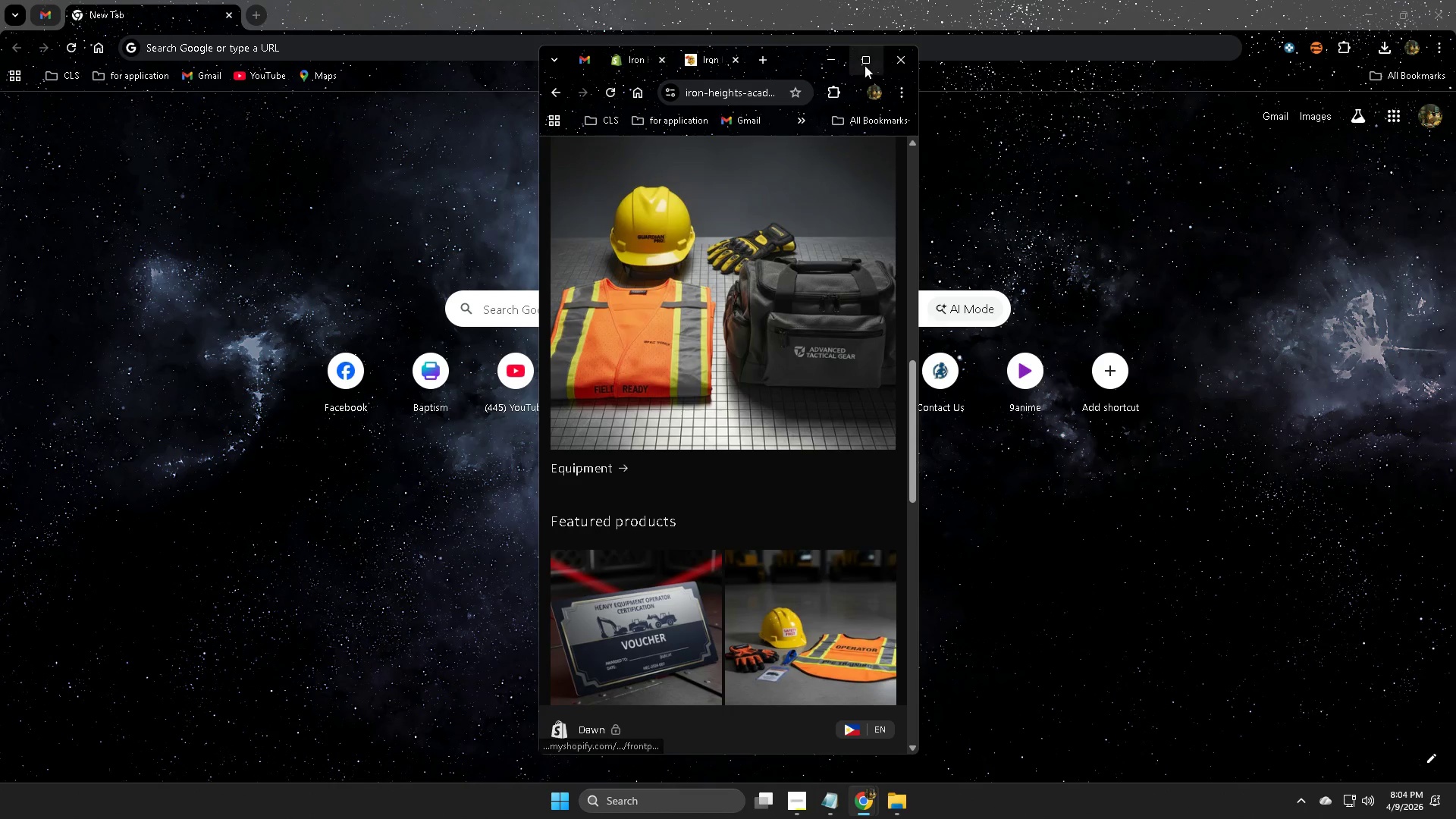 
left_click([864, 64])
 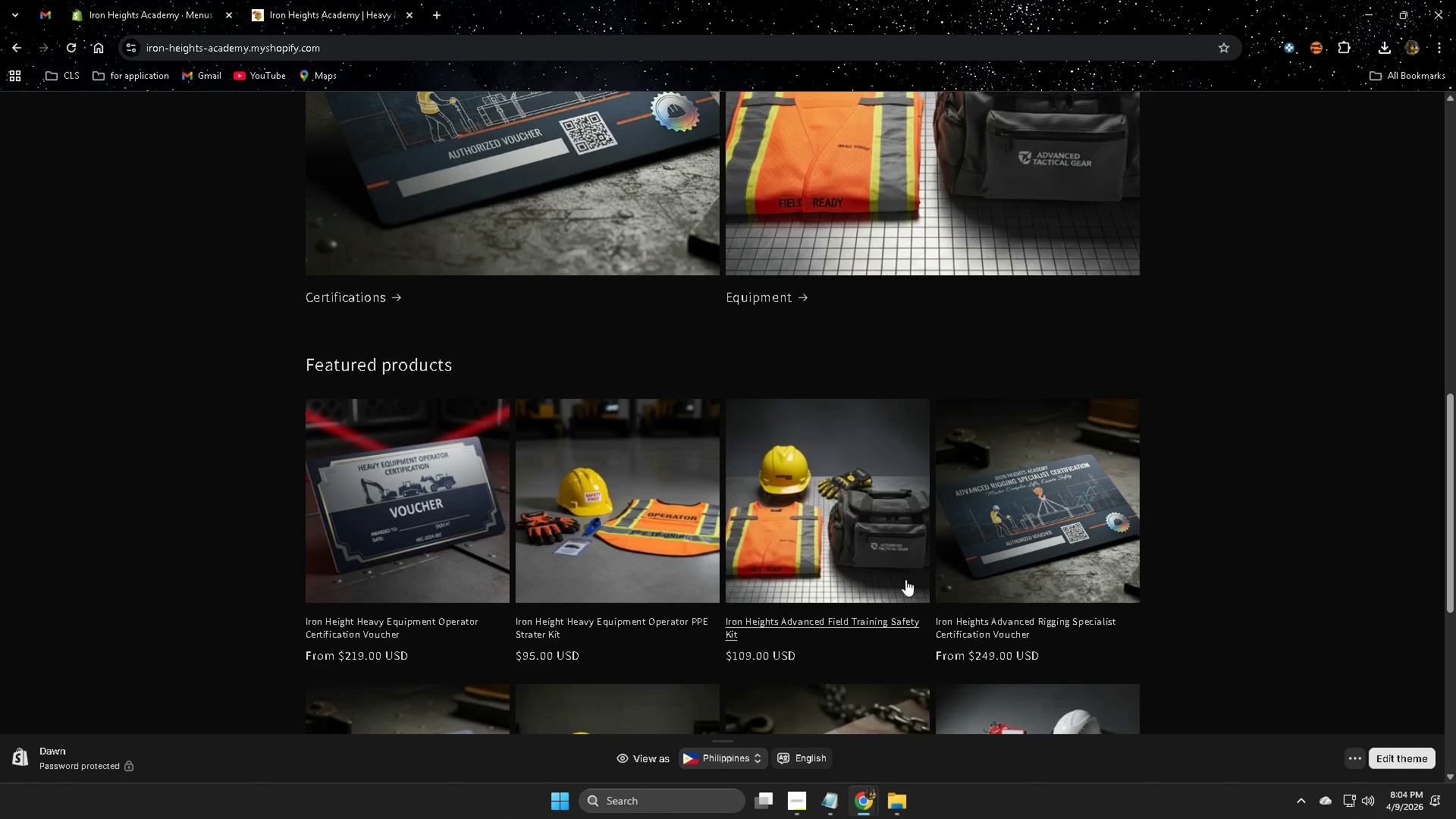 
scroll: coordinate [912, 577], scroll_direction: down, amount: 3.0
 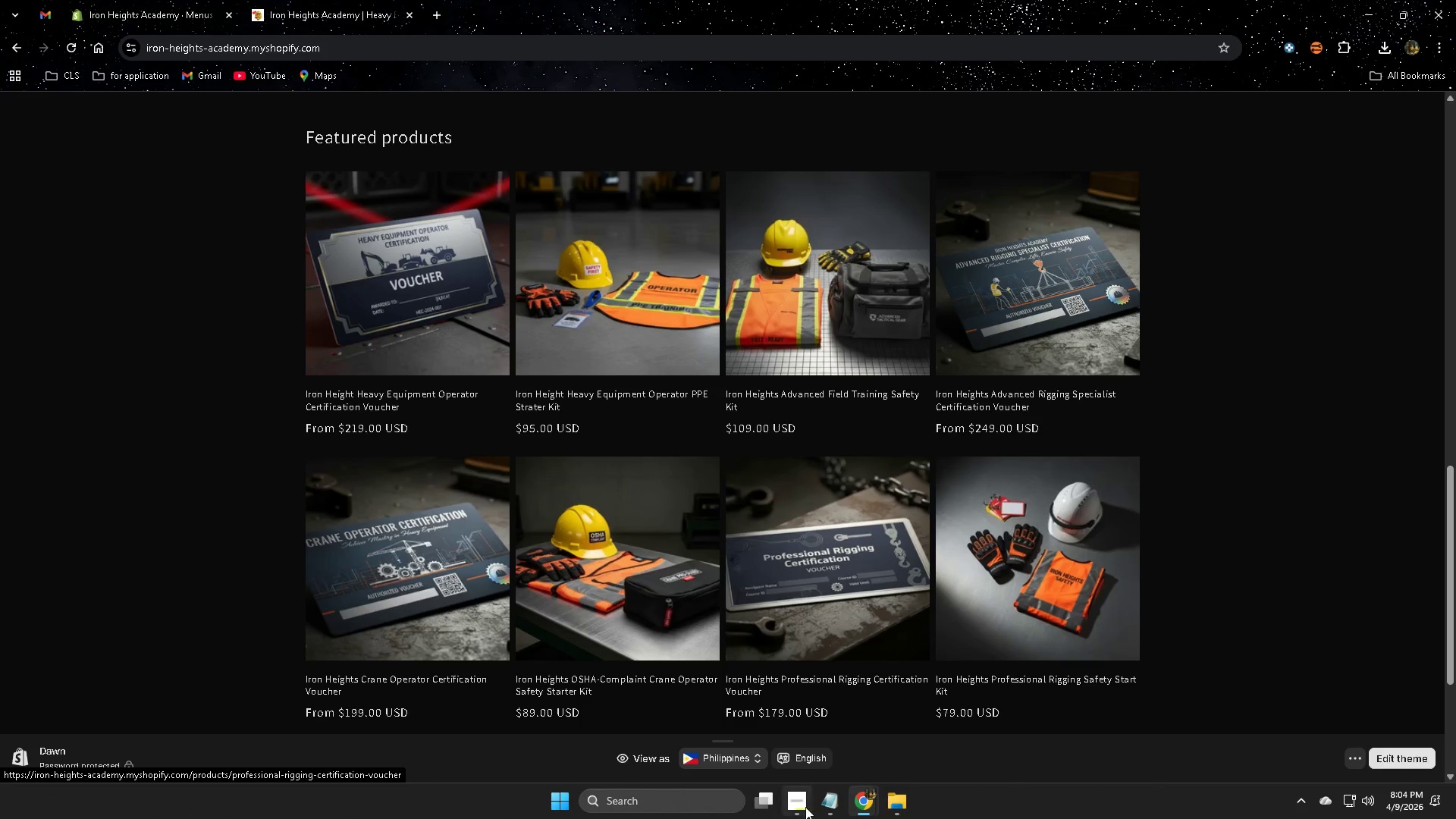 
left_click([792, 800])